 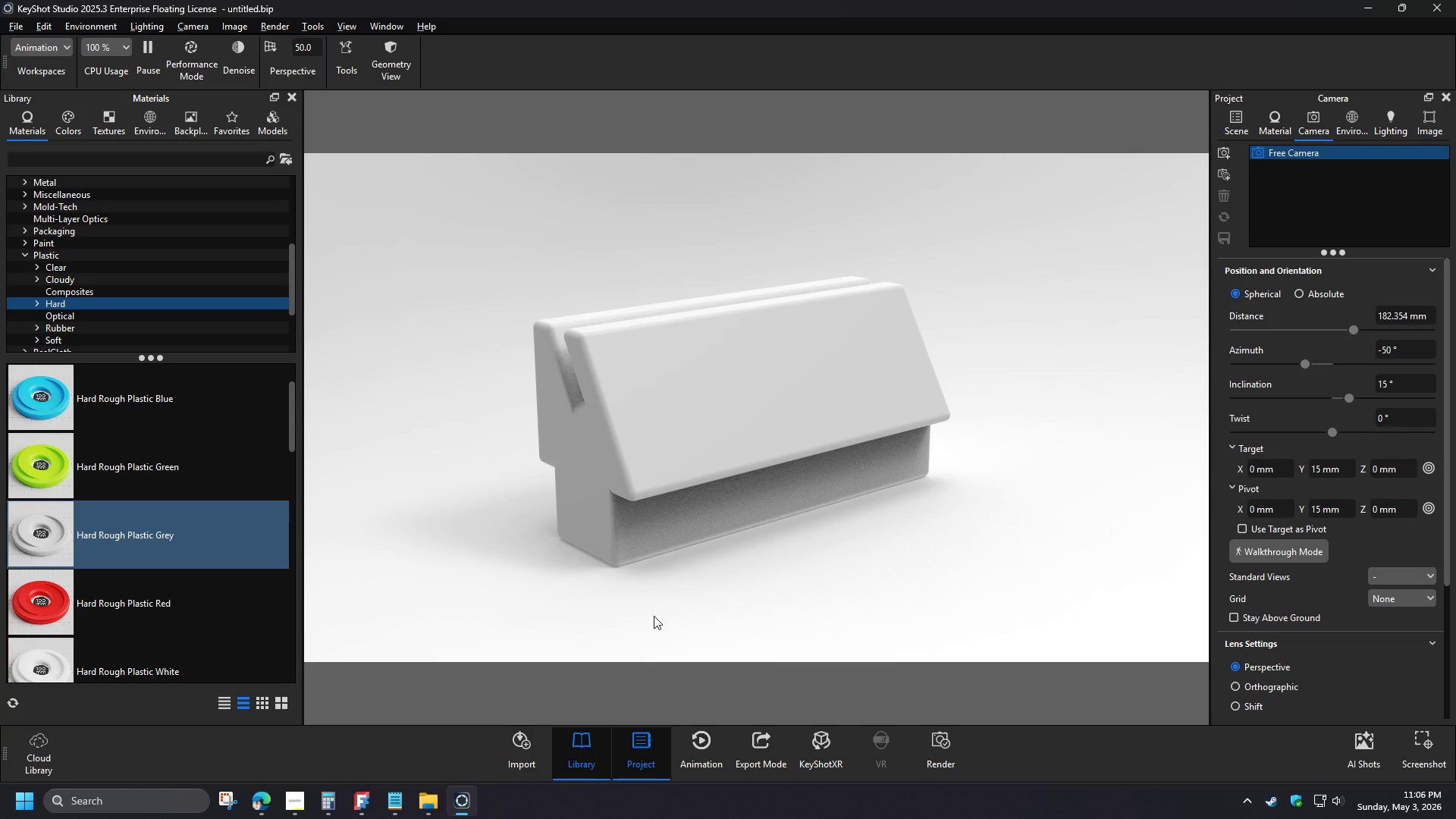 
type(front)
 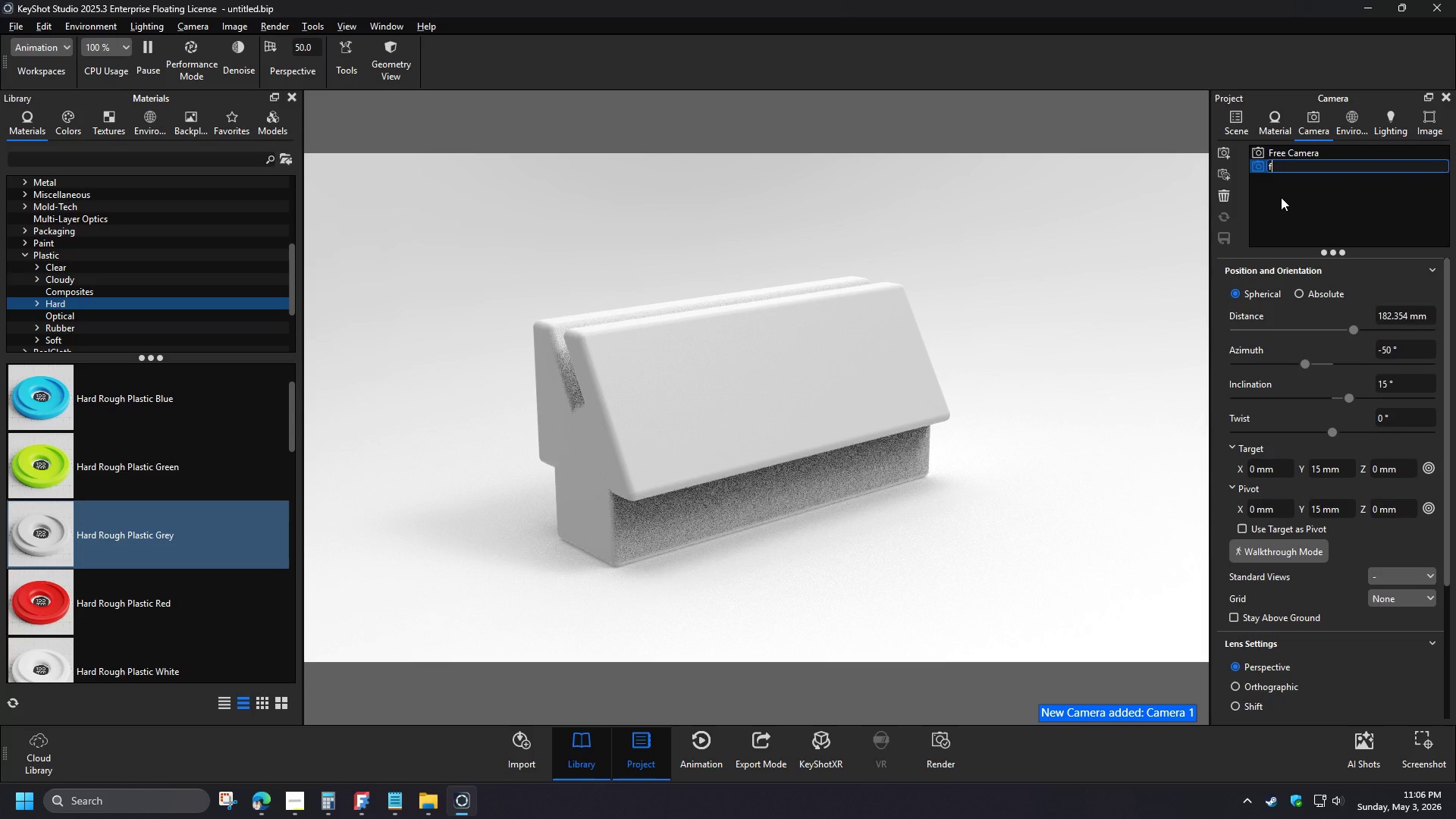 
key(Enter)
 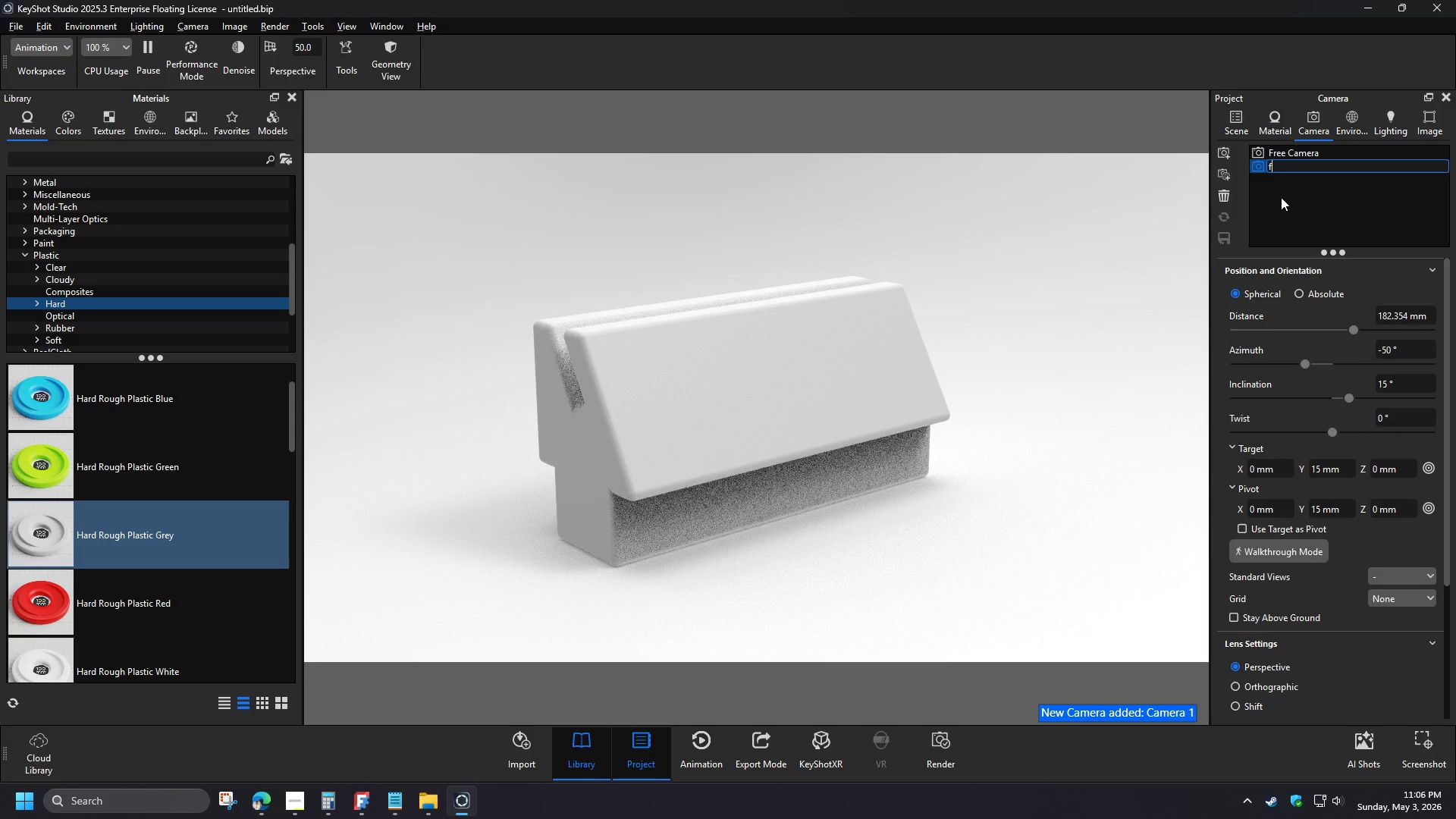 
type(mo)
 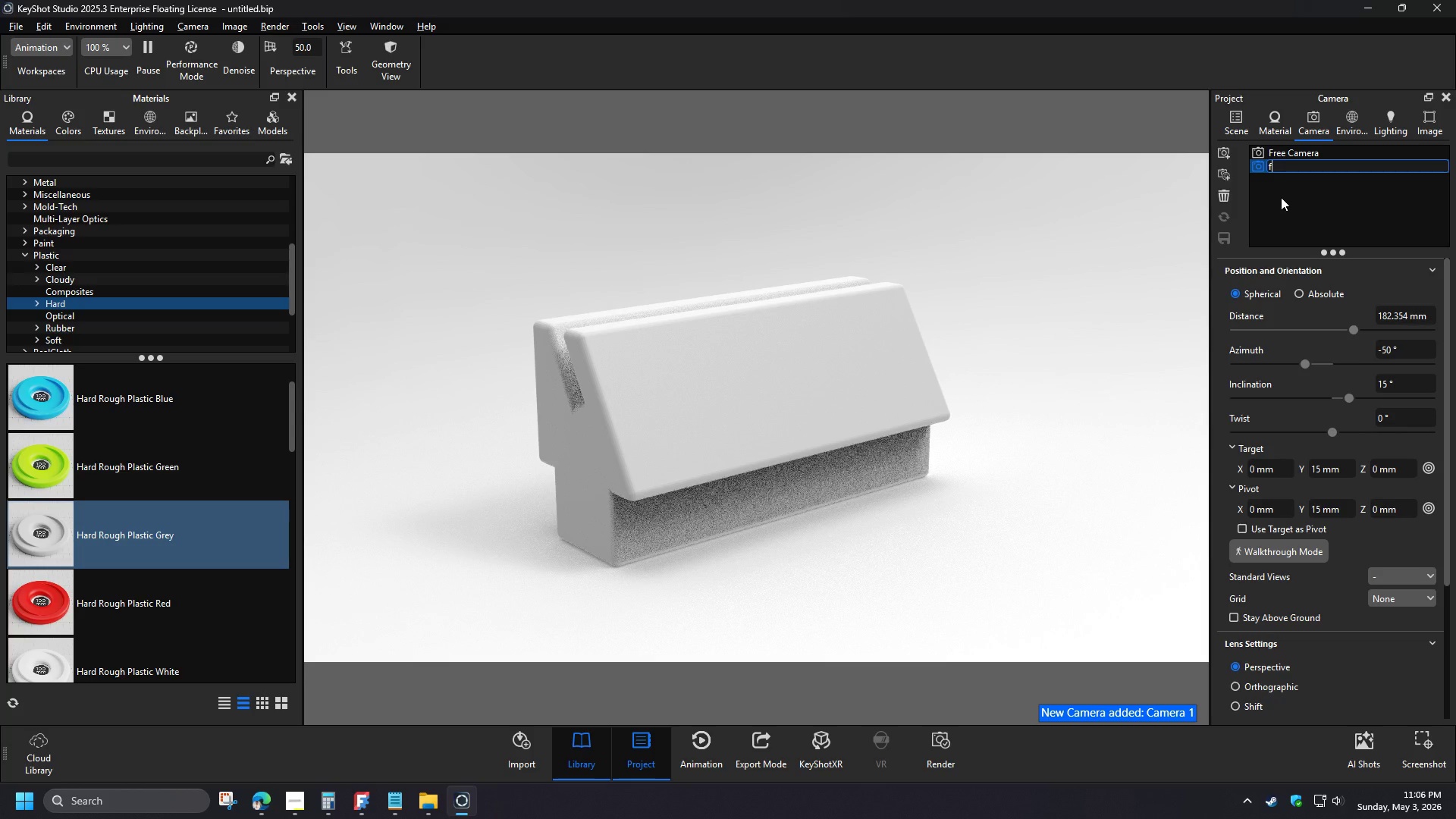 
left_click([106, 127])
 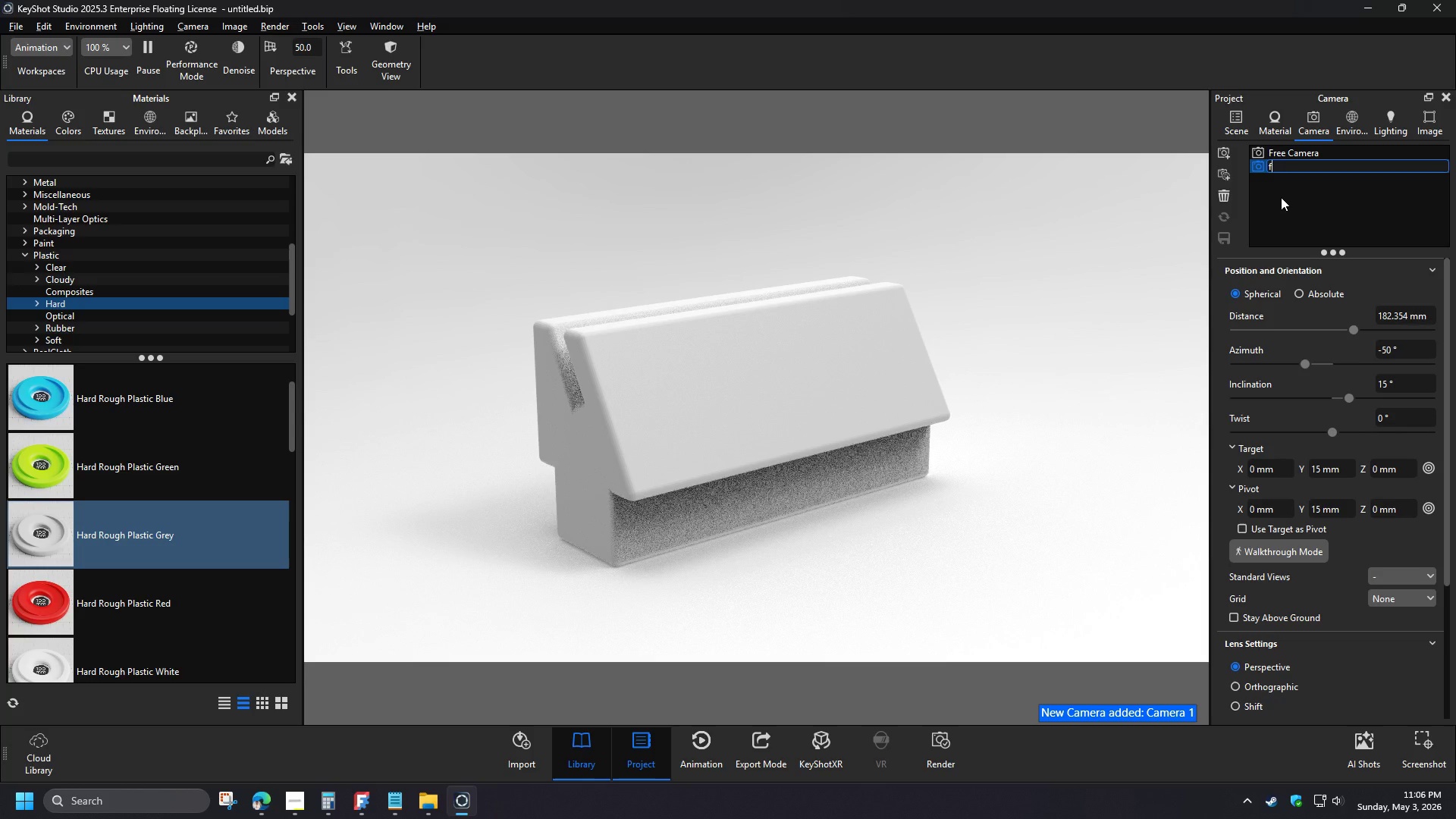 
left_click([117, 147])
 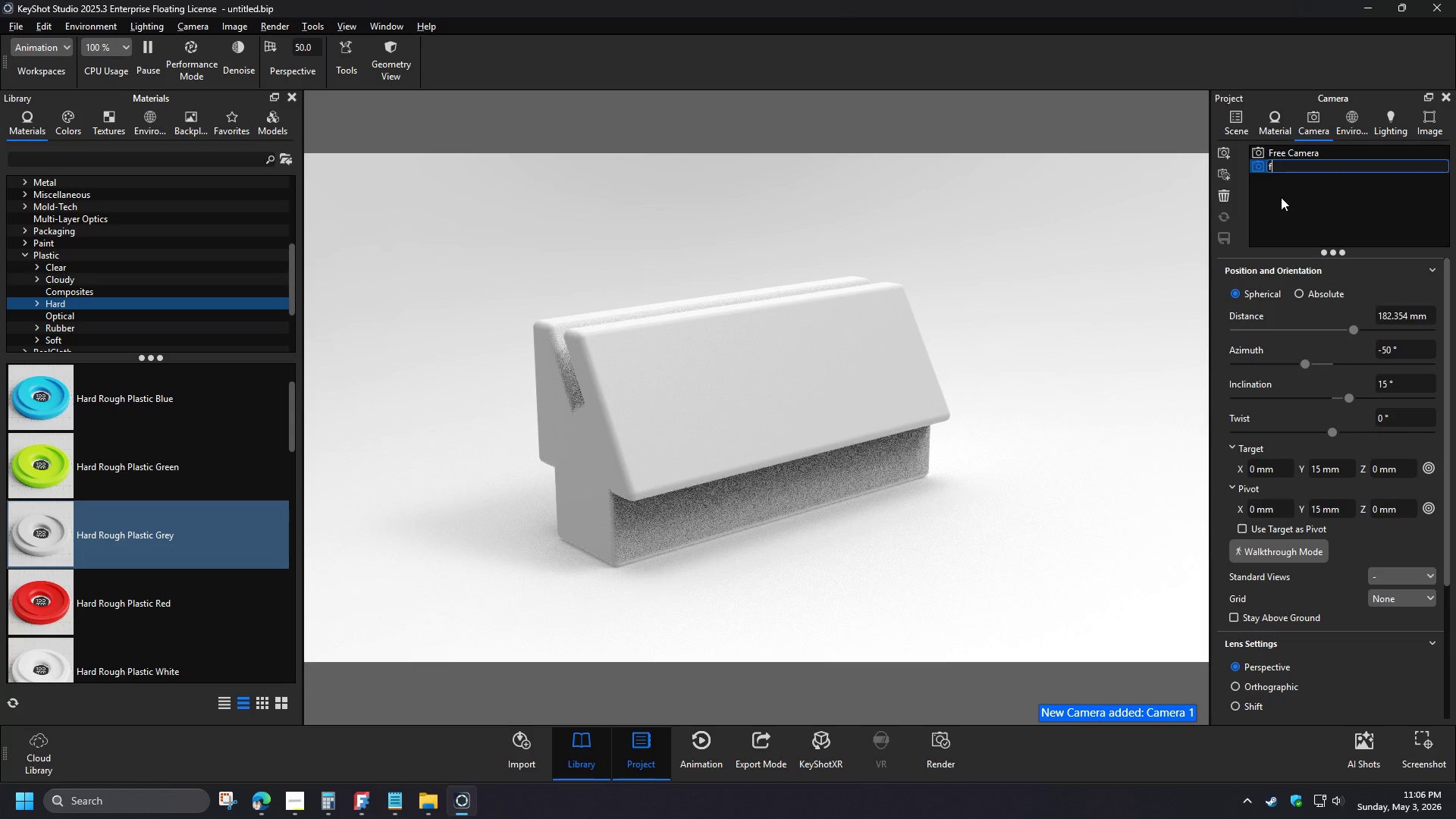 
wait(9.62)
 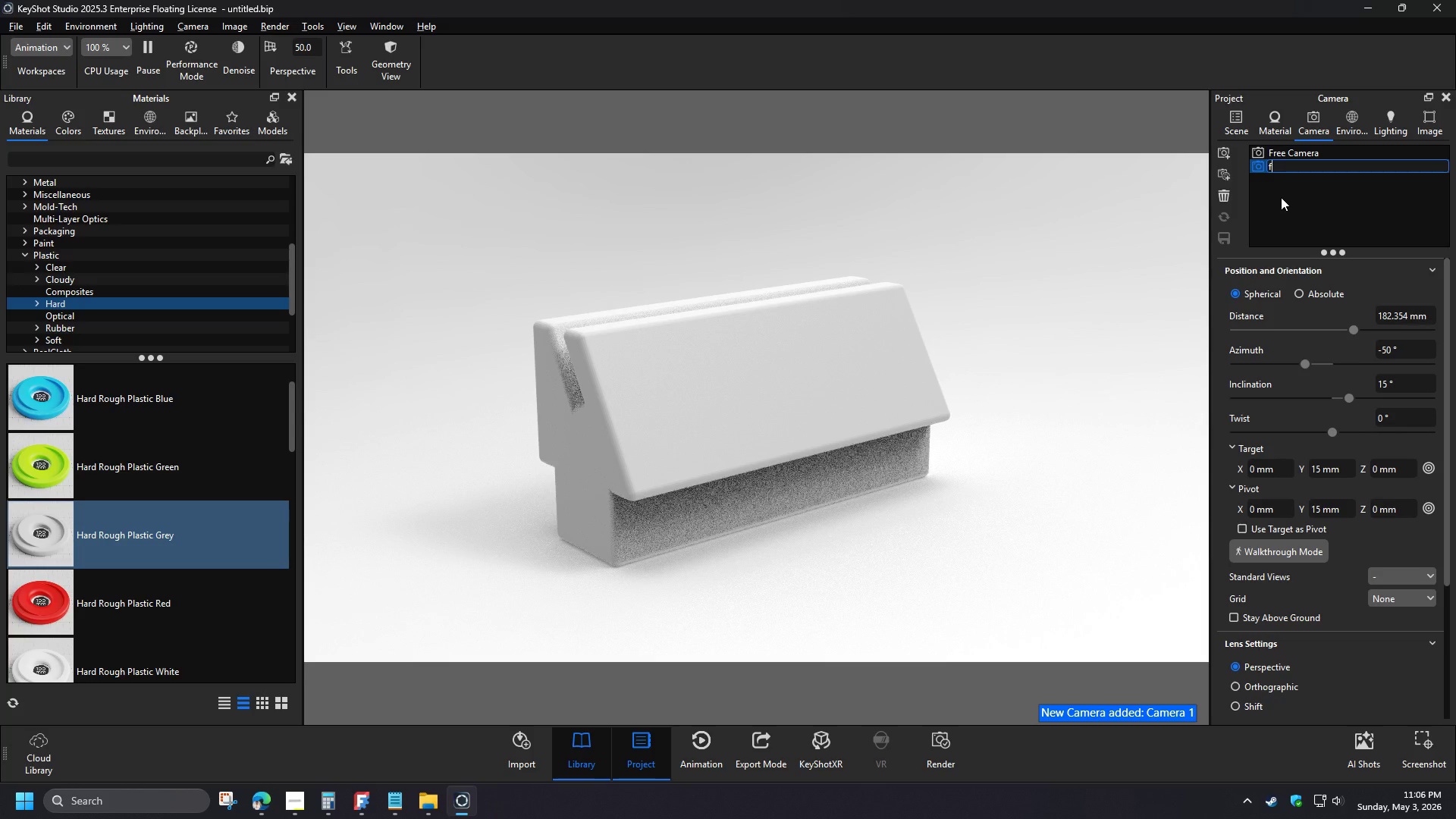 
left_click_drag(start_coordinate=[316, 51], to_coordinate=[288, 46])
 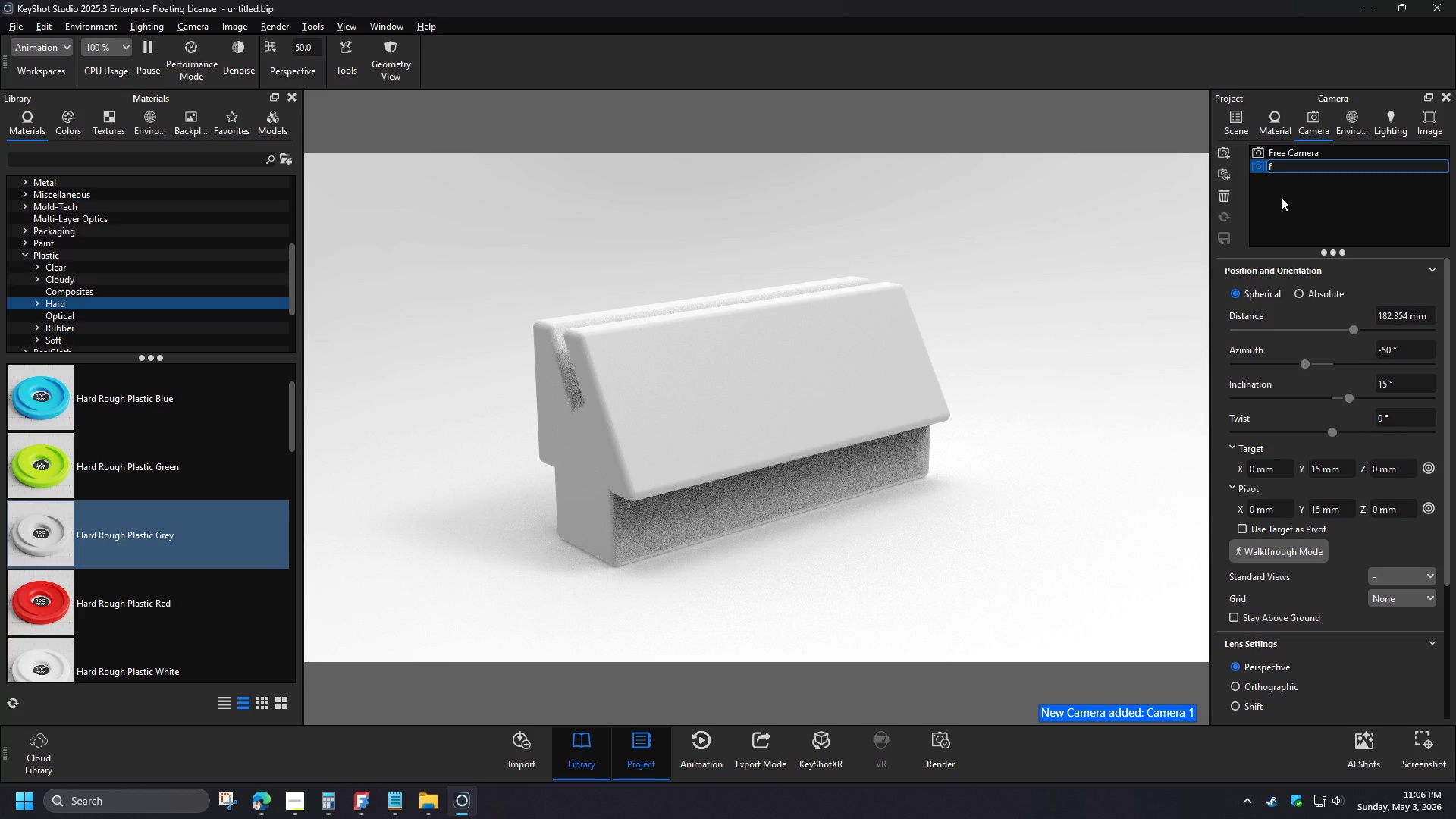 
key(Numpad5)
 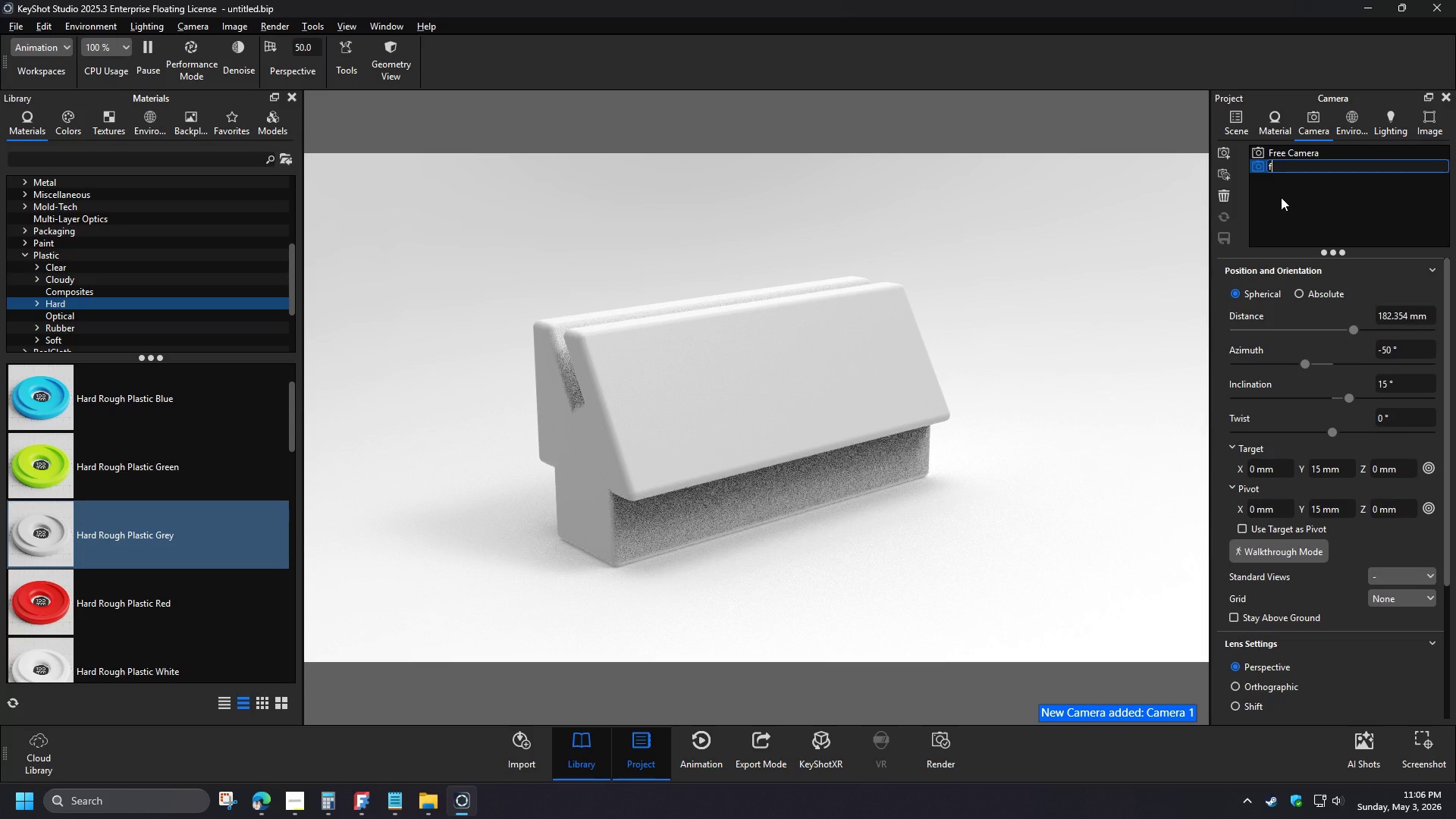 
key(Numpad5)
 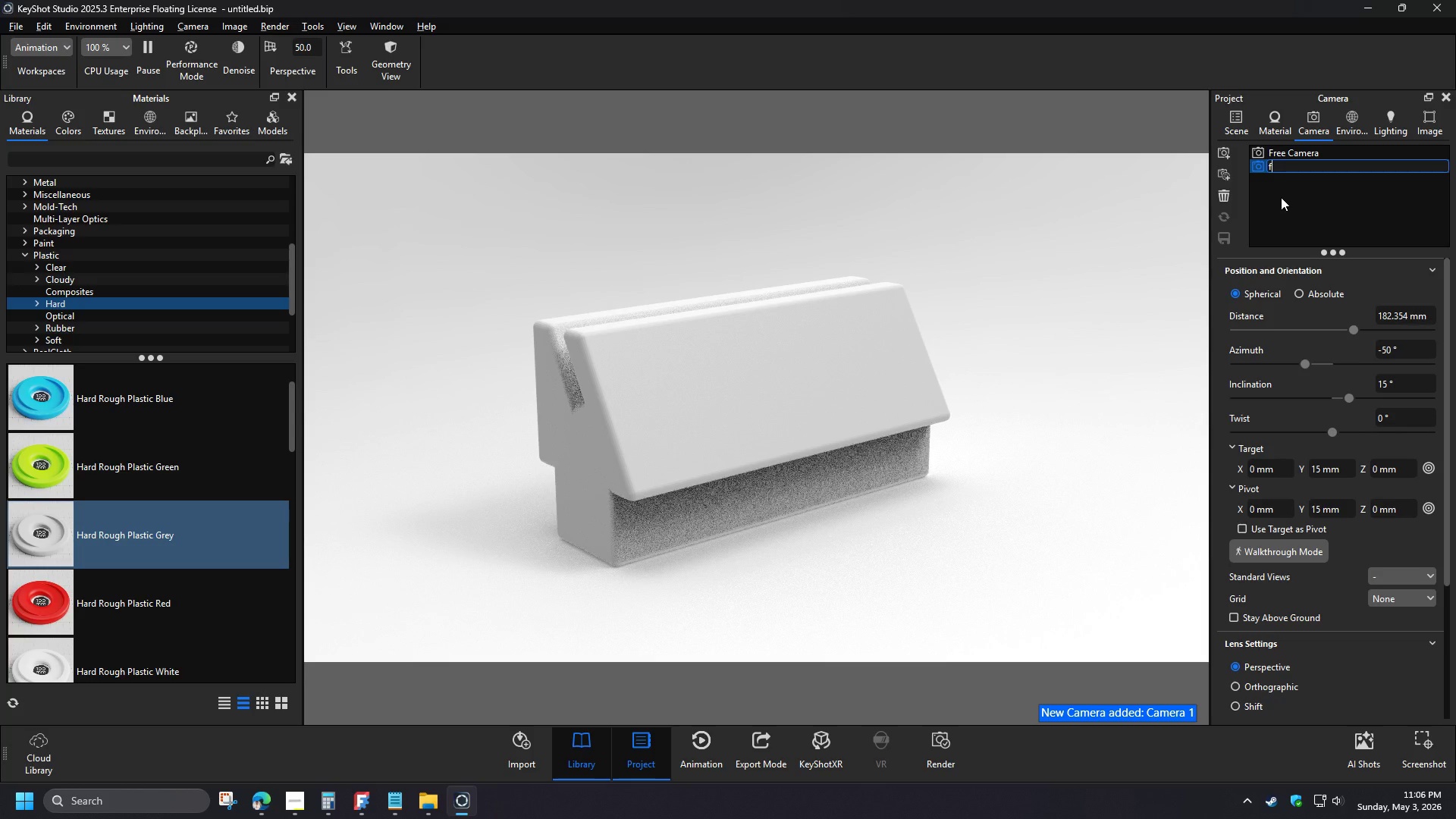 
key(Numpad0)
 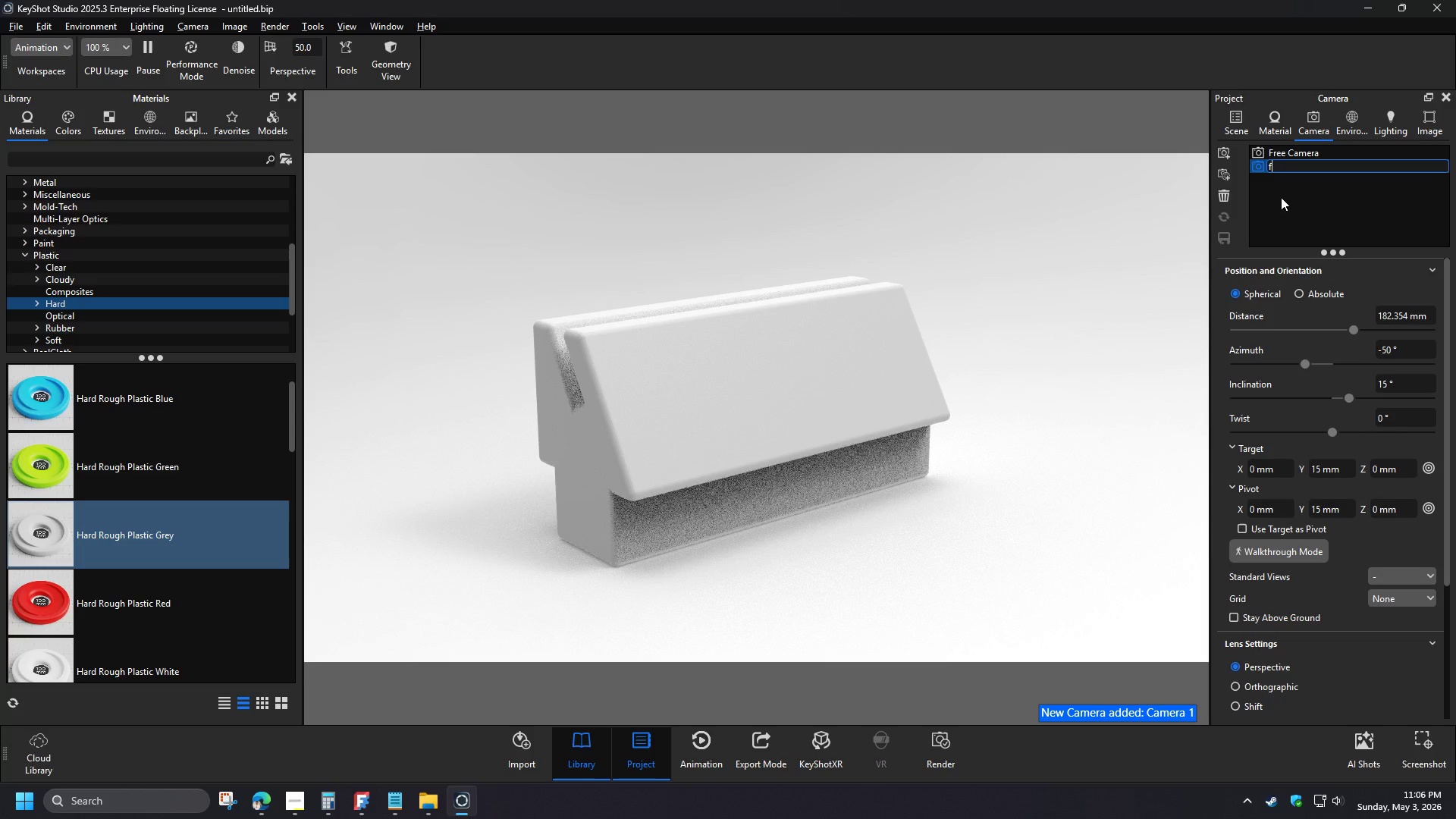 
key(Backspace)
 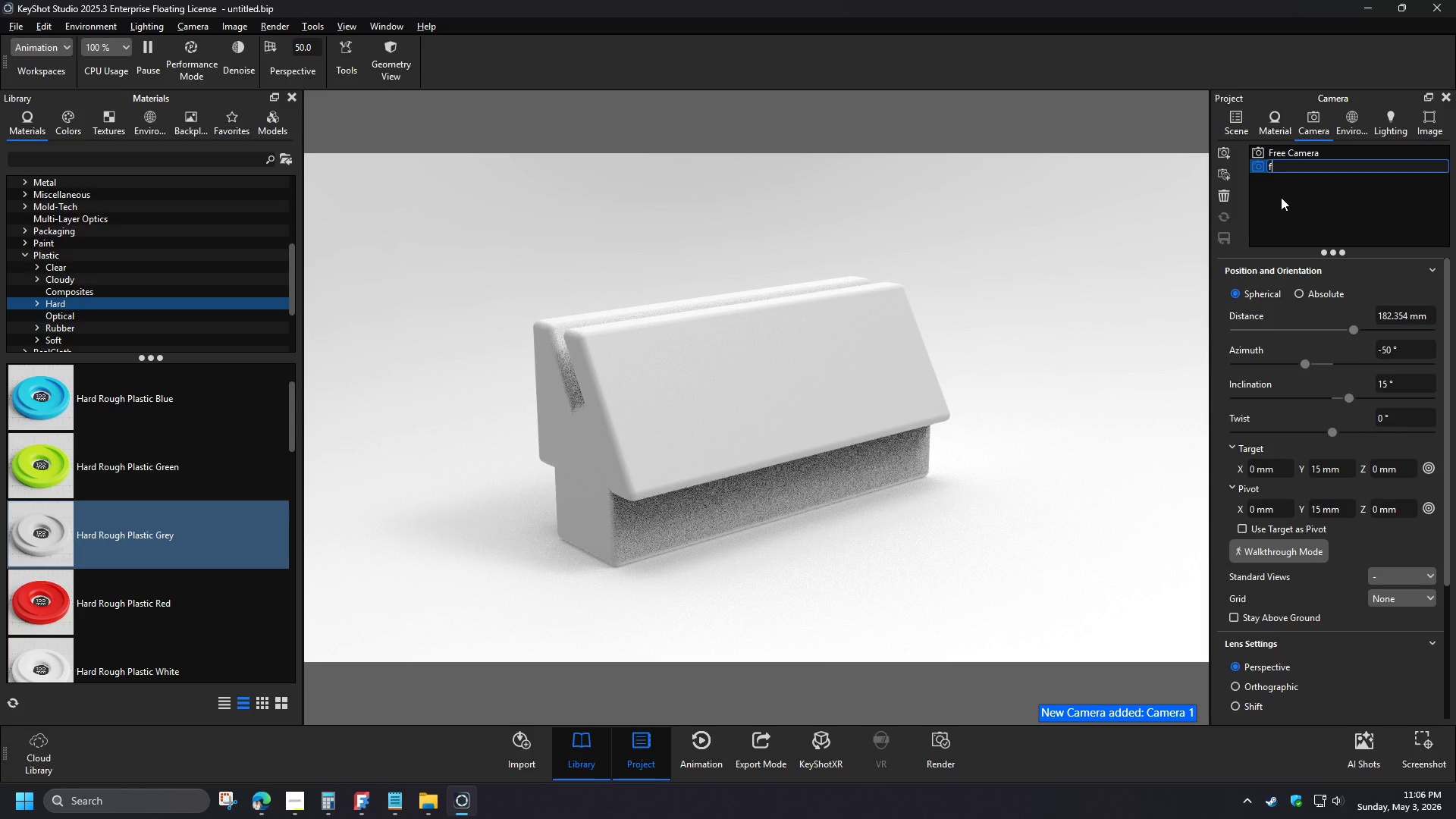 
key(Backspace)
 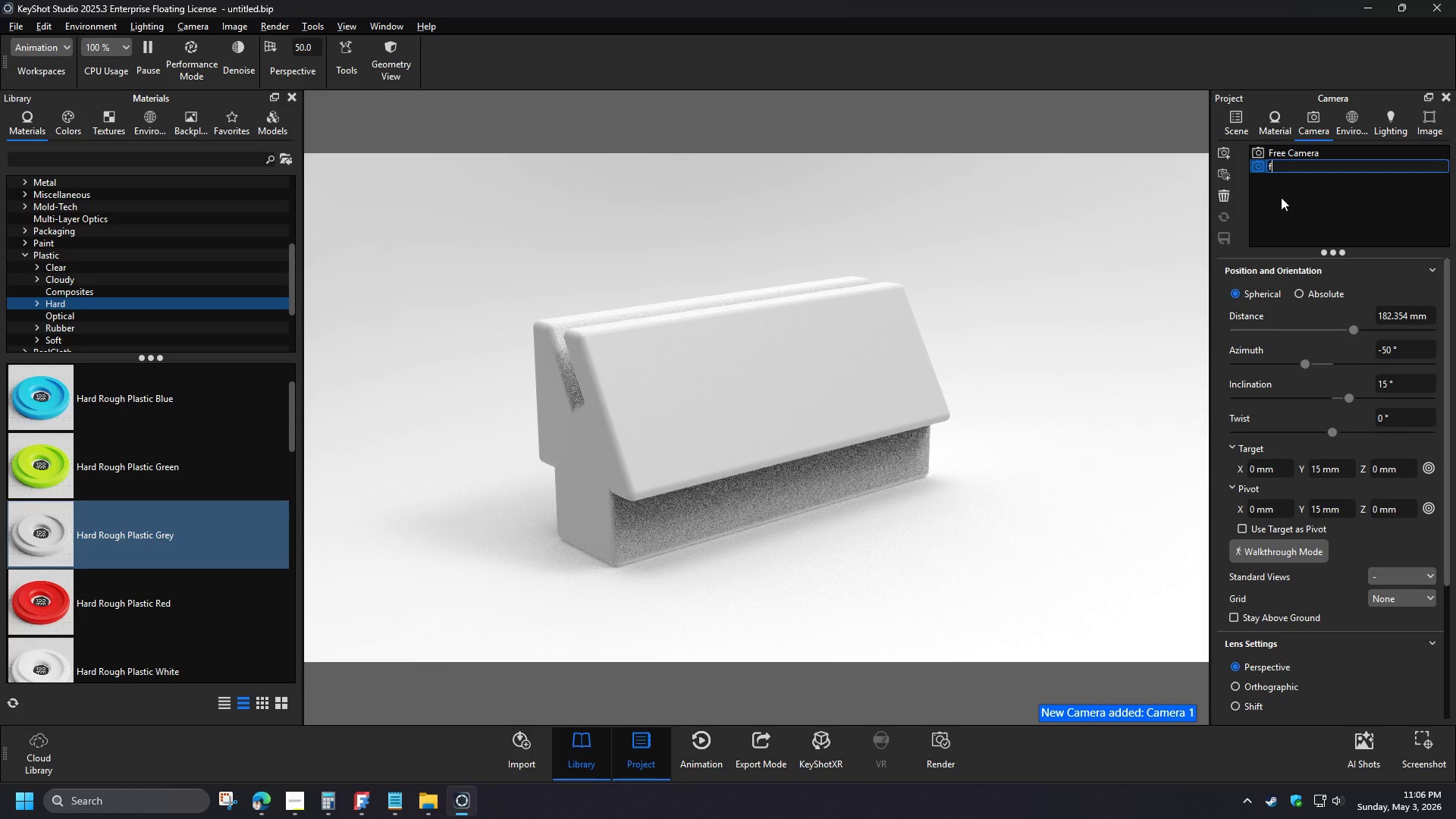 
key(Numpad0)
 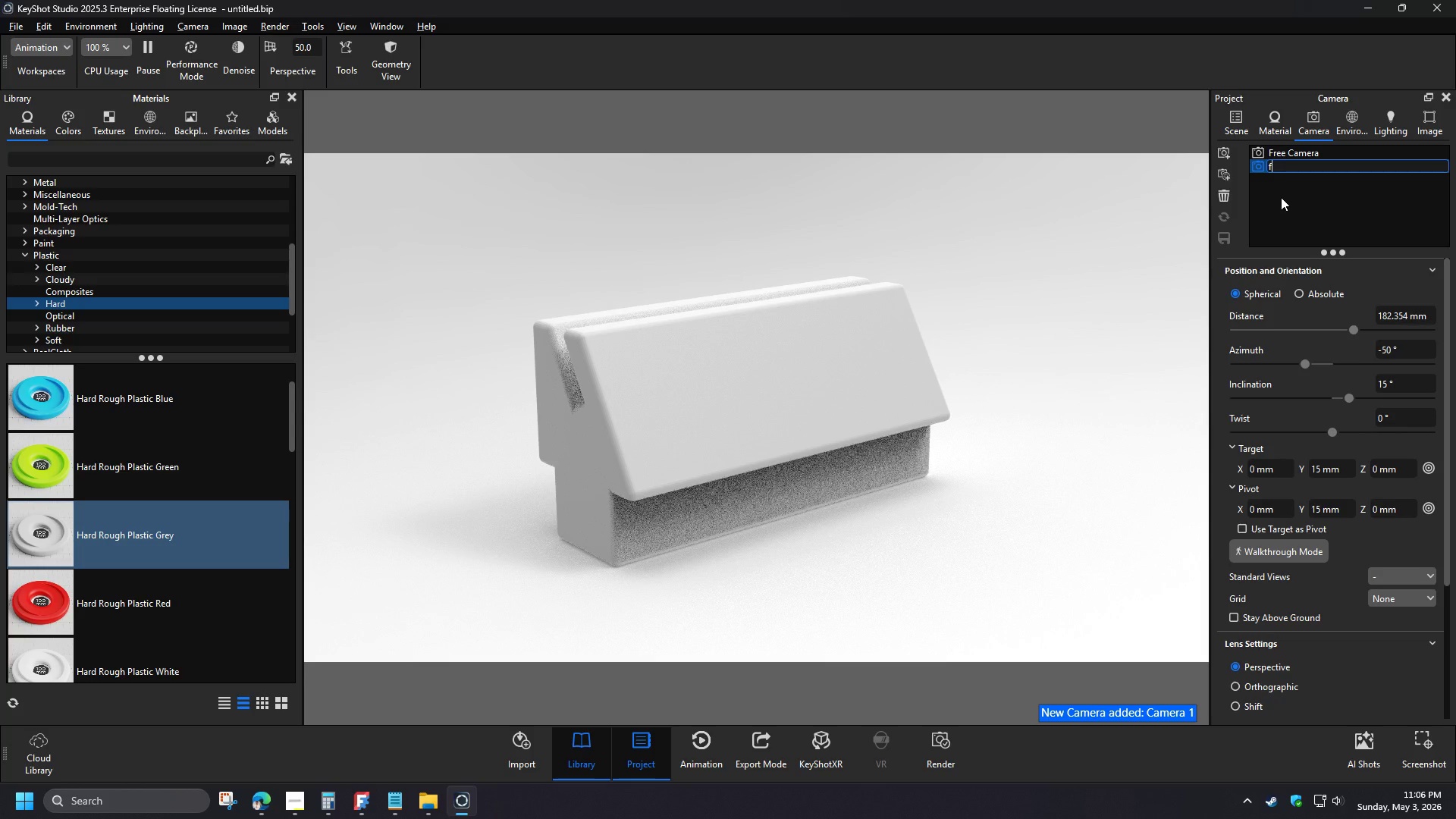 
key(Numpad0)
 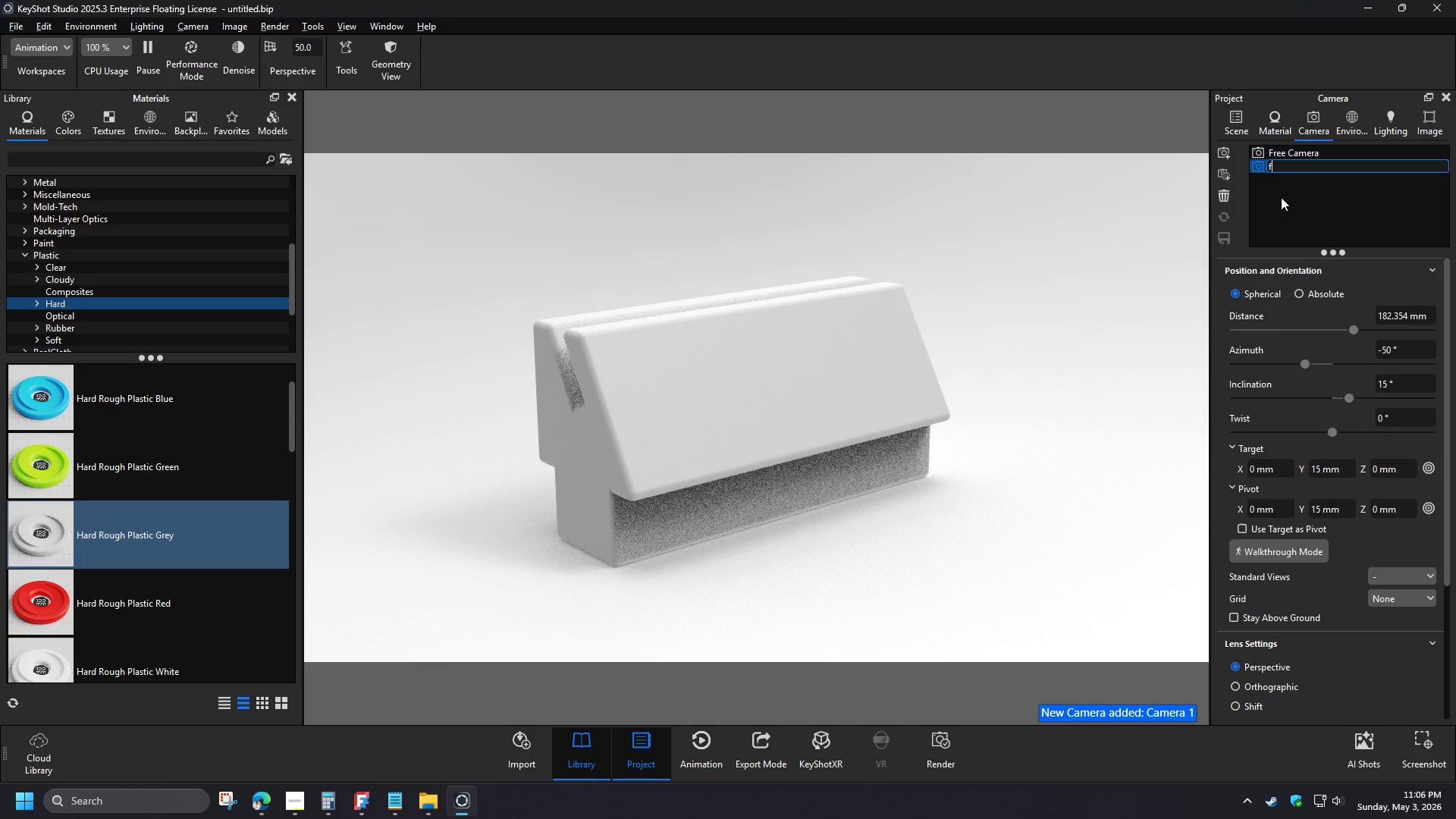 
key(NumpadEnter)
 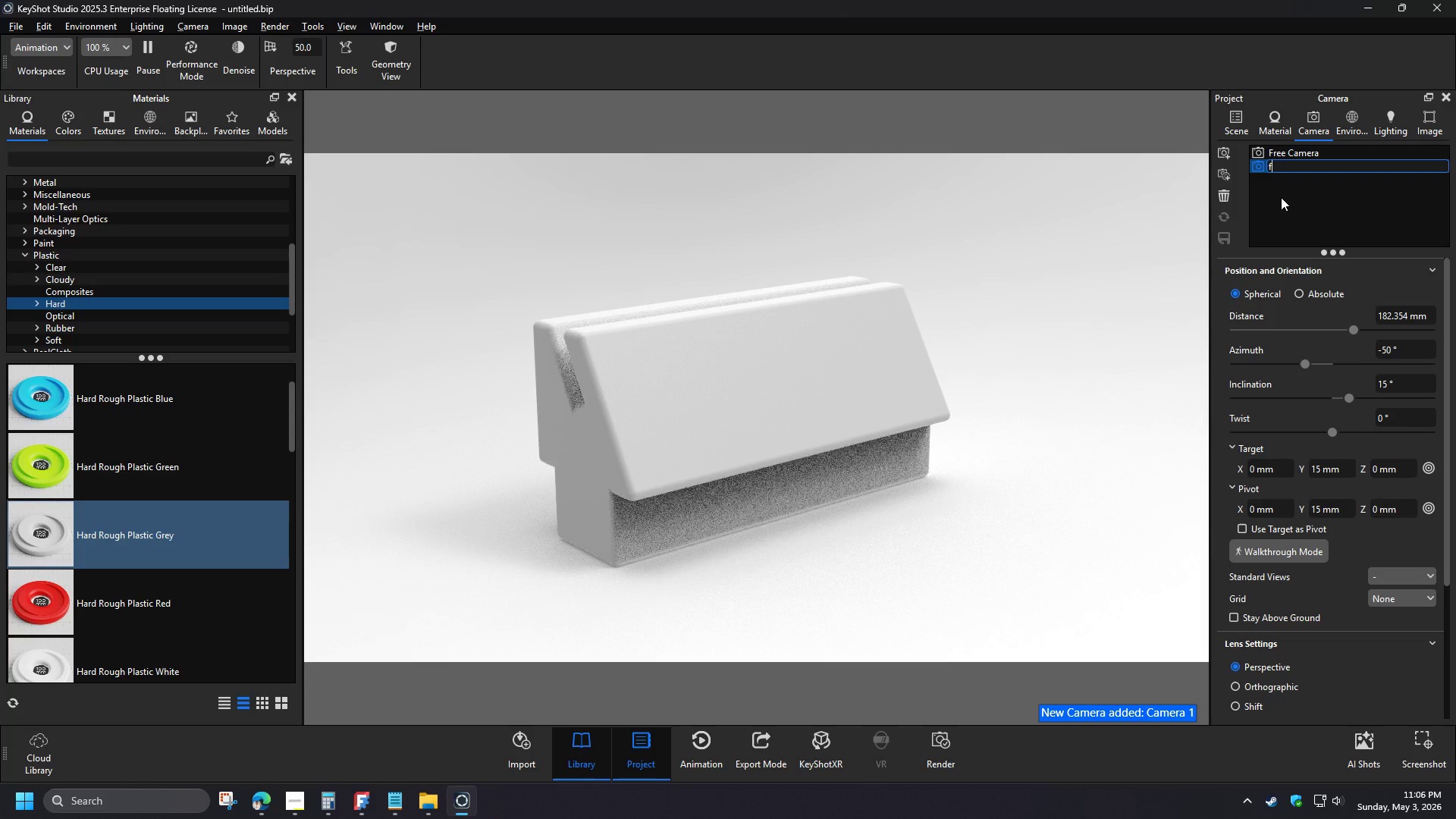 
key(Numpad1)
 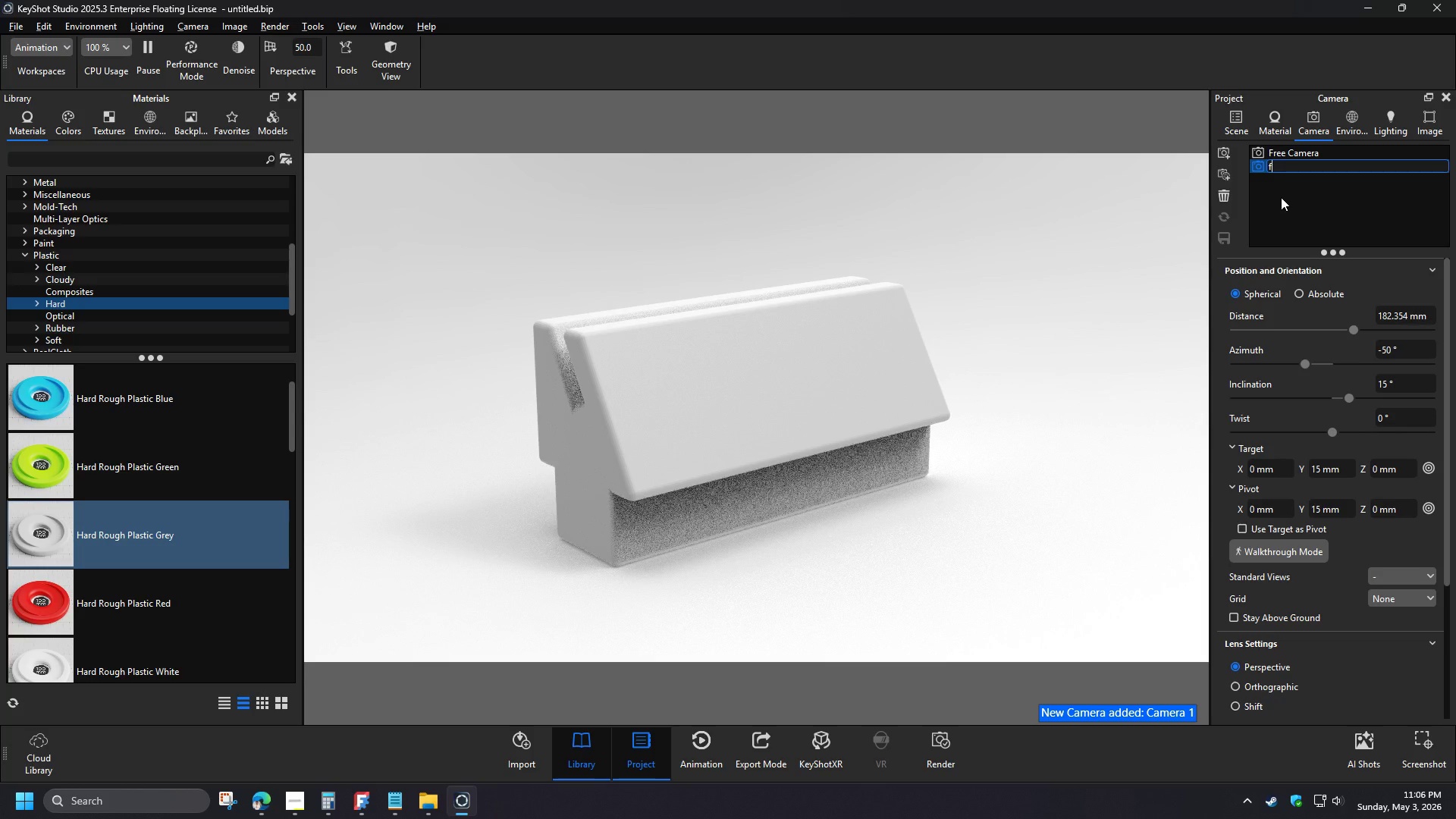 
key(Numpad0)
 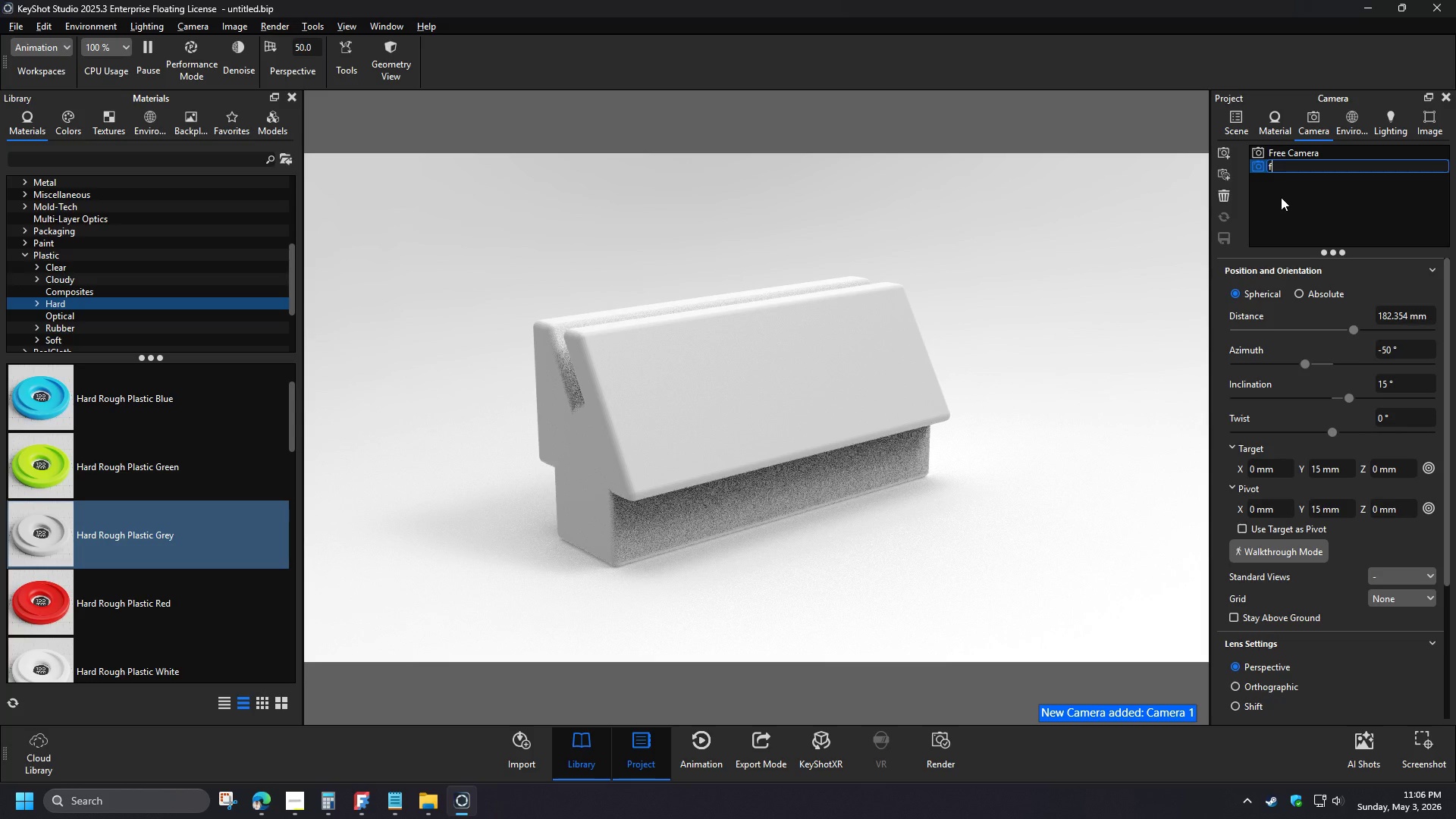 
key(Numpad0)
 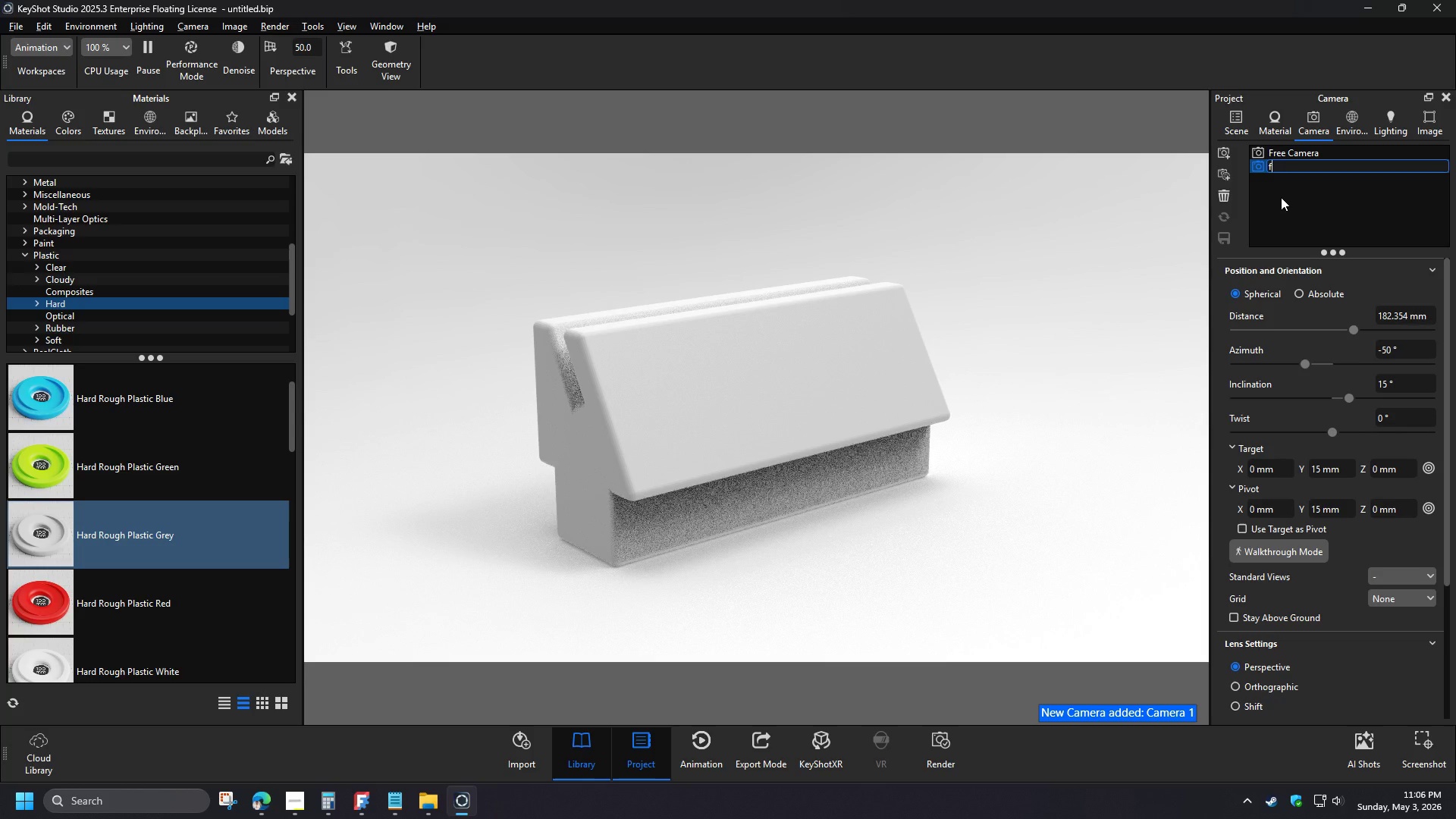 
left_click([319, 52])
 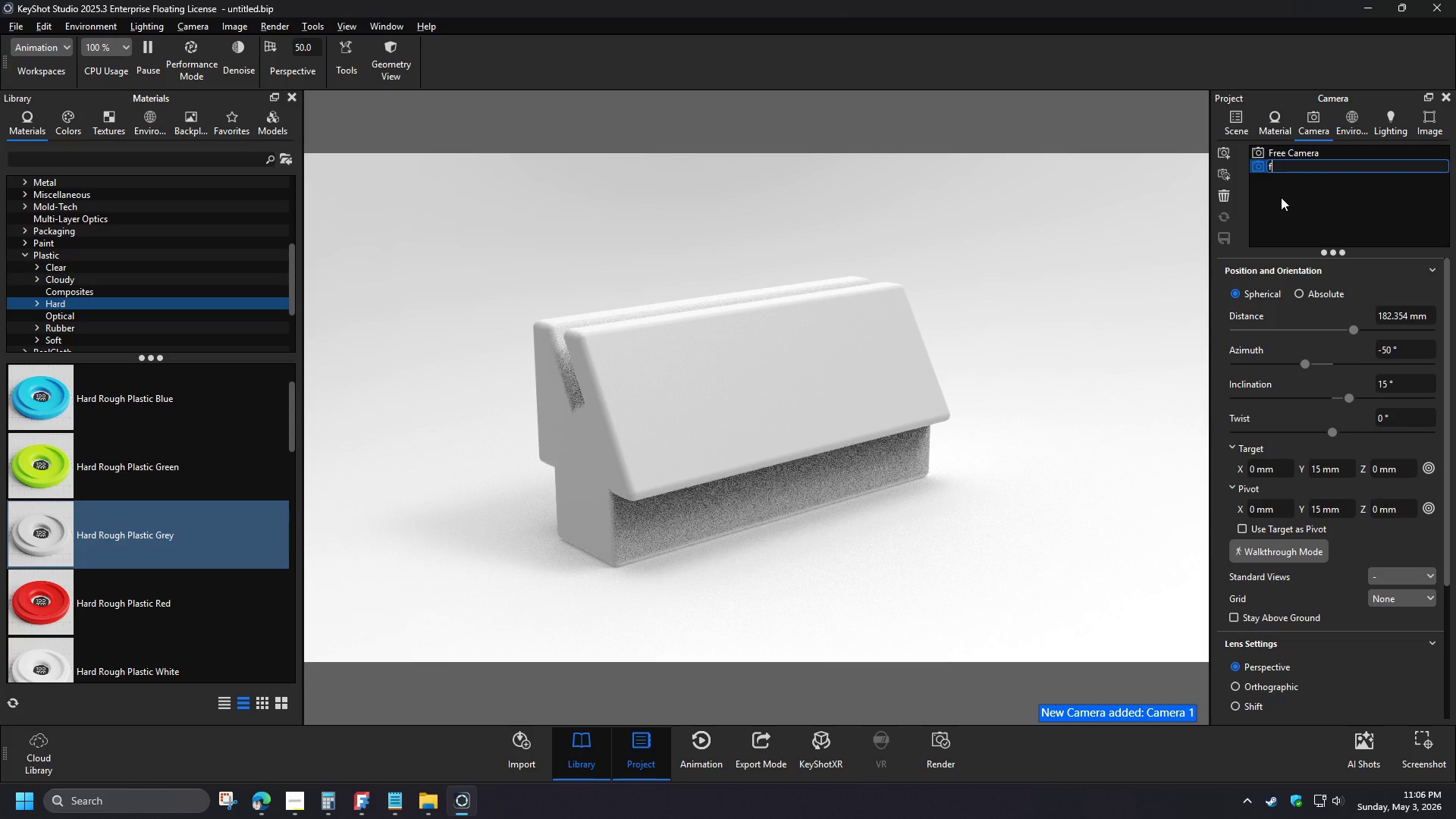 
left_click_drag(start_coordinate=[319, 52], to_coordinate=[270, 52])
 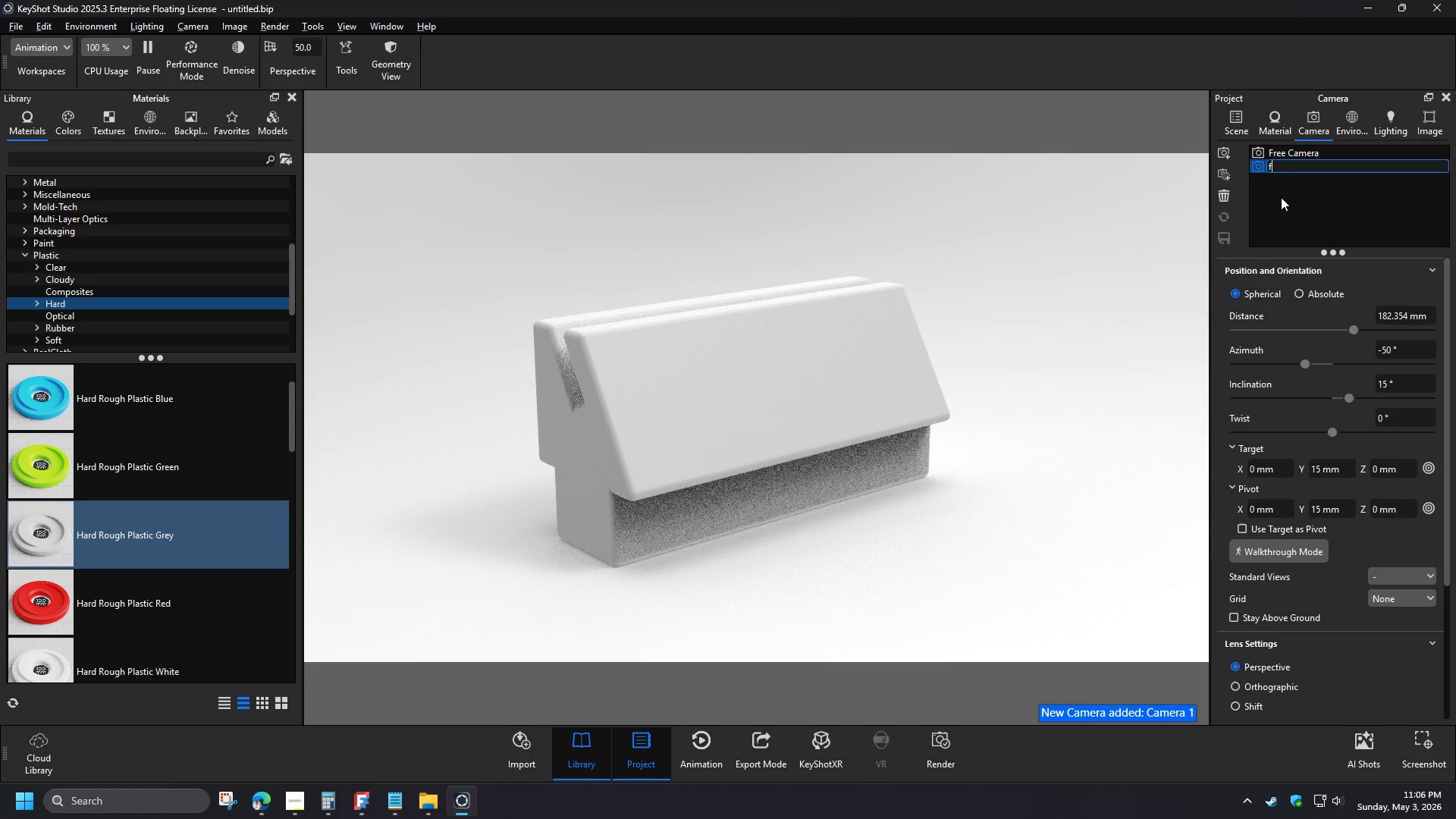 
key(Numpad1)
 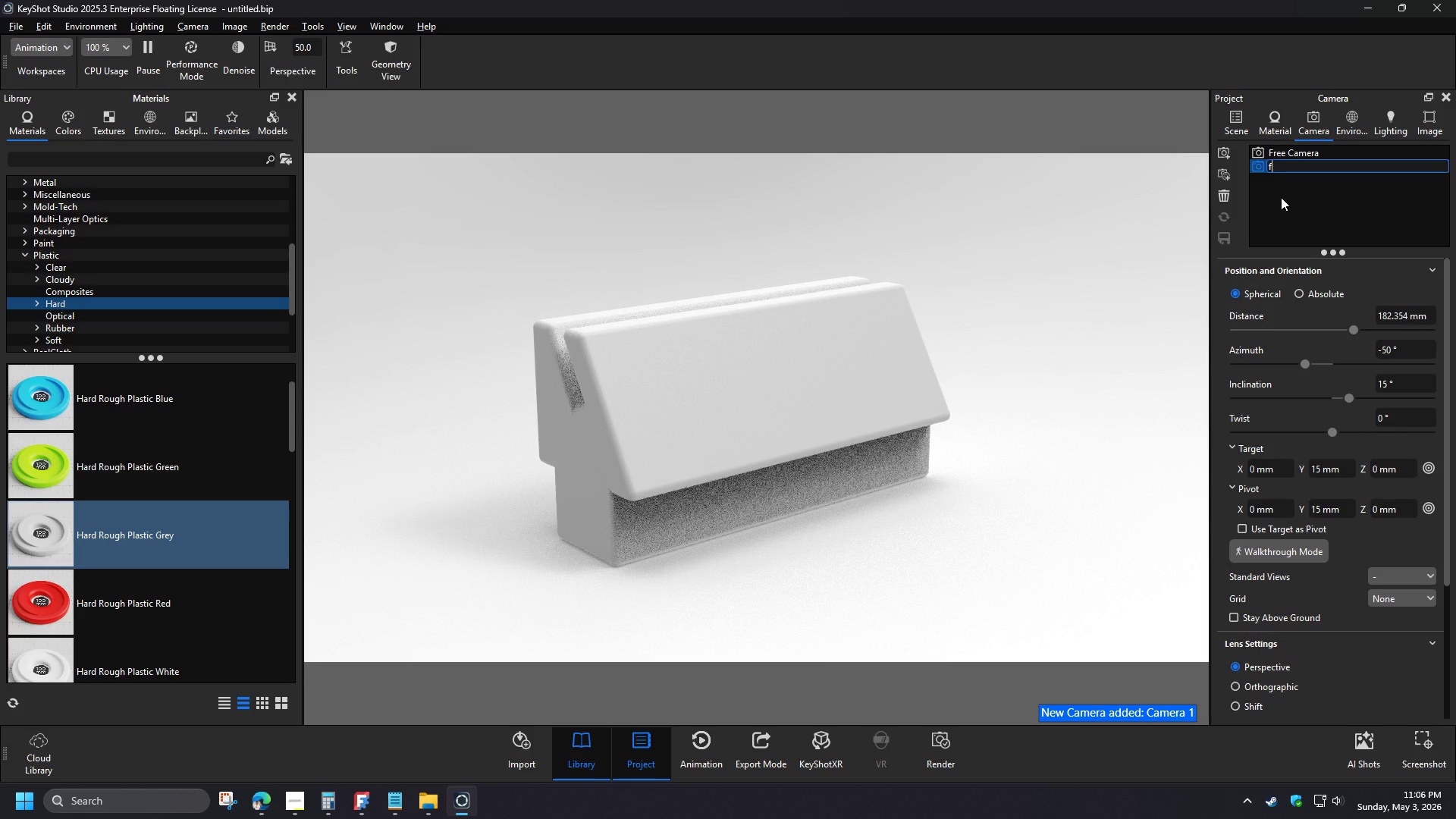 
key(Numpad0)
 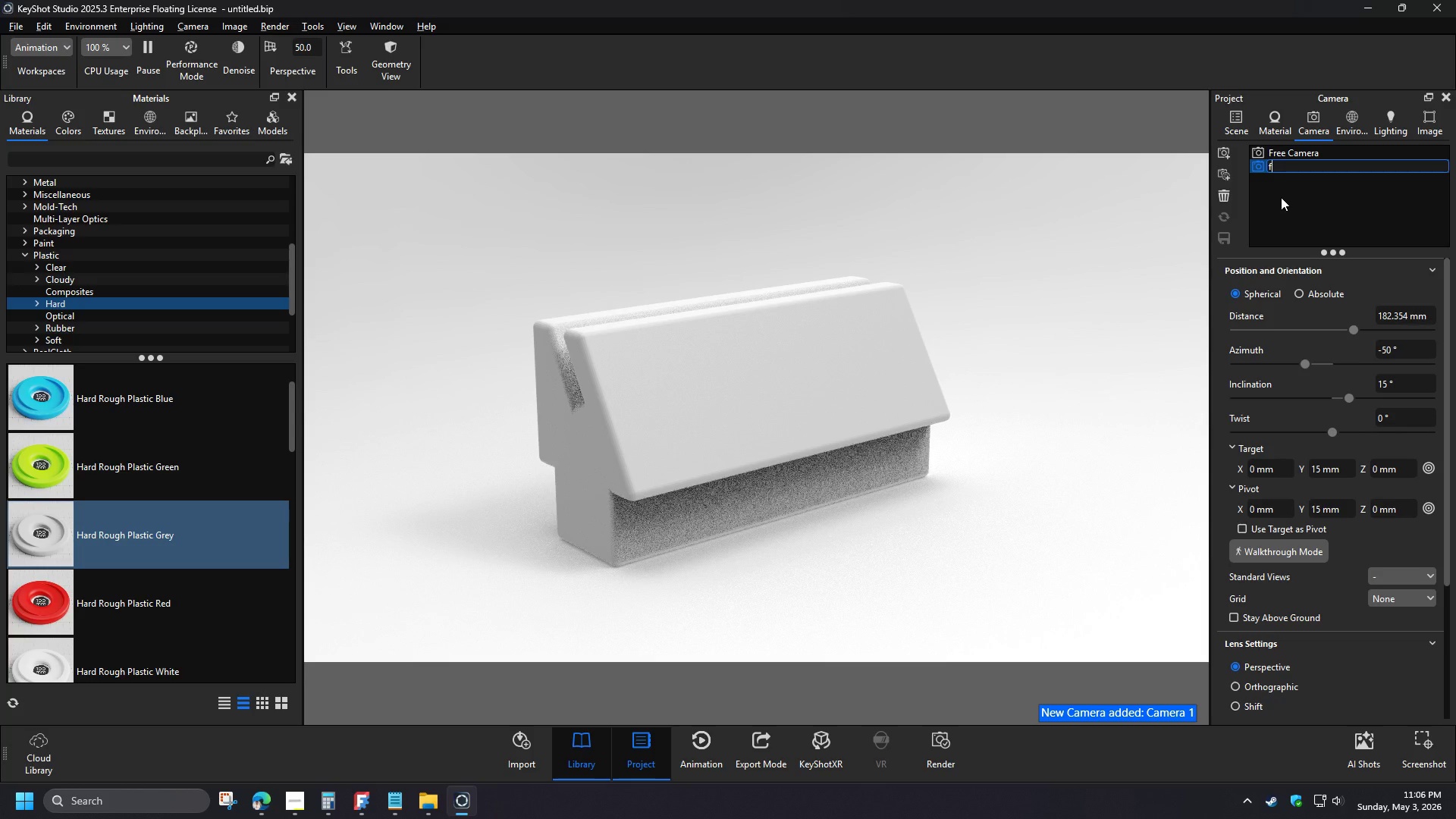 
key(Numpad0)
 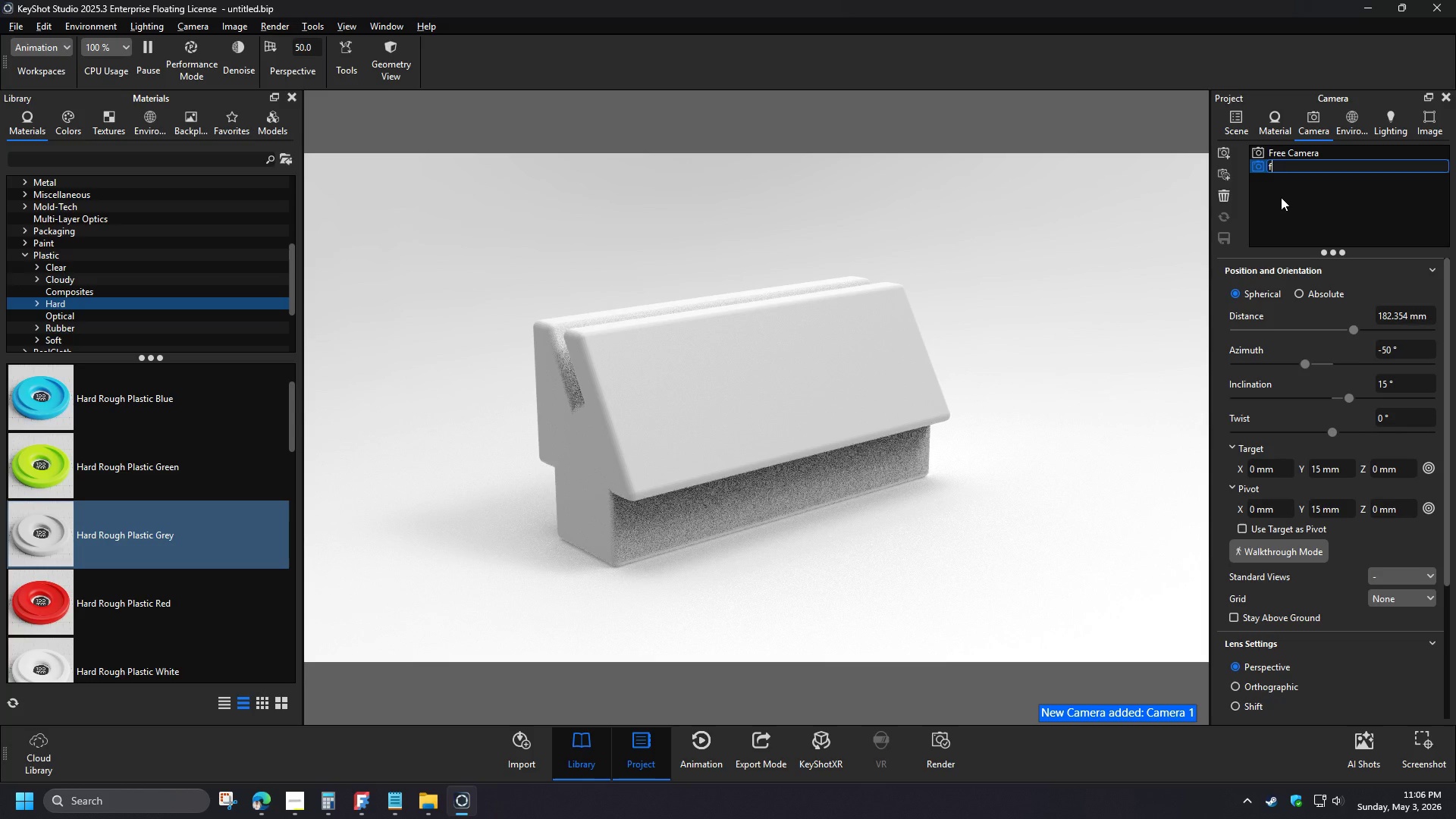 
key(Numpad0)
 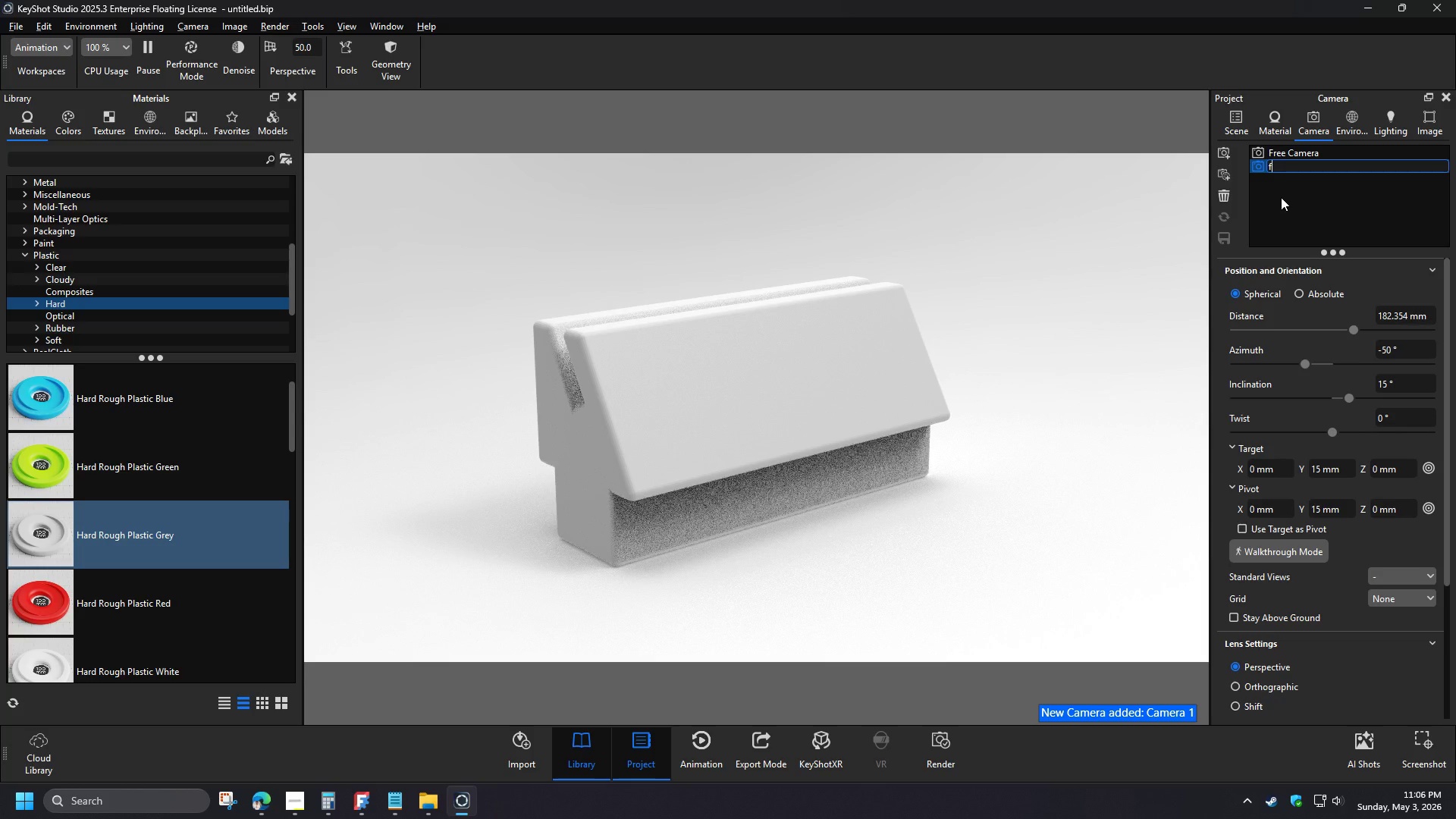 
key(NumpadEnter)
 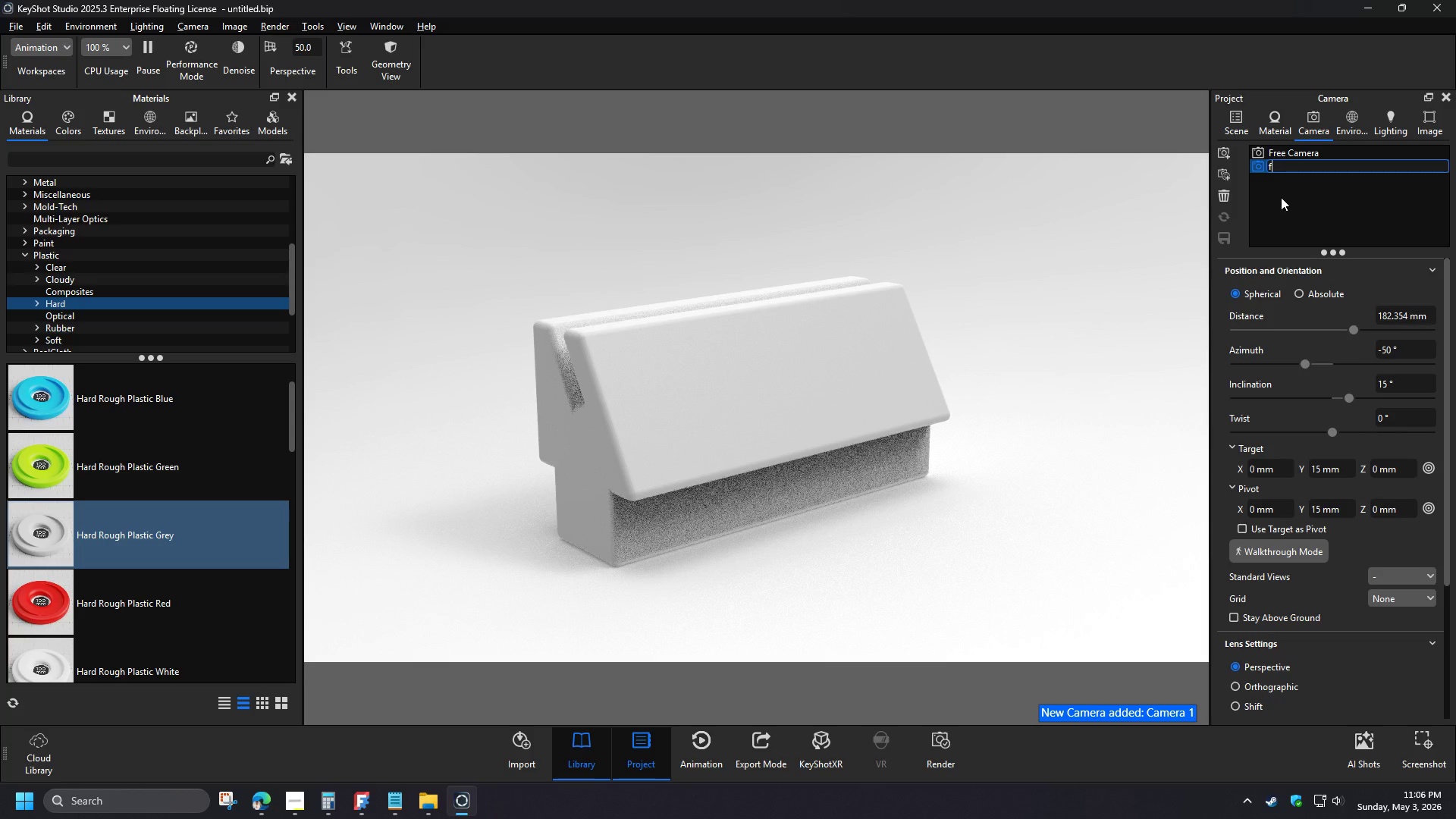 
left_click_drag(start_coordinate=[1378, 313], to_coordinate=[1451, 318])
 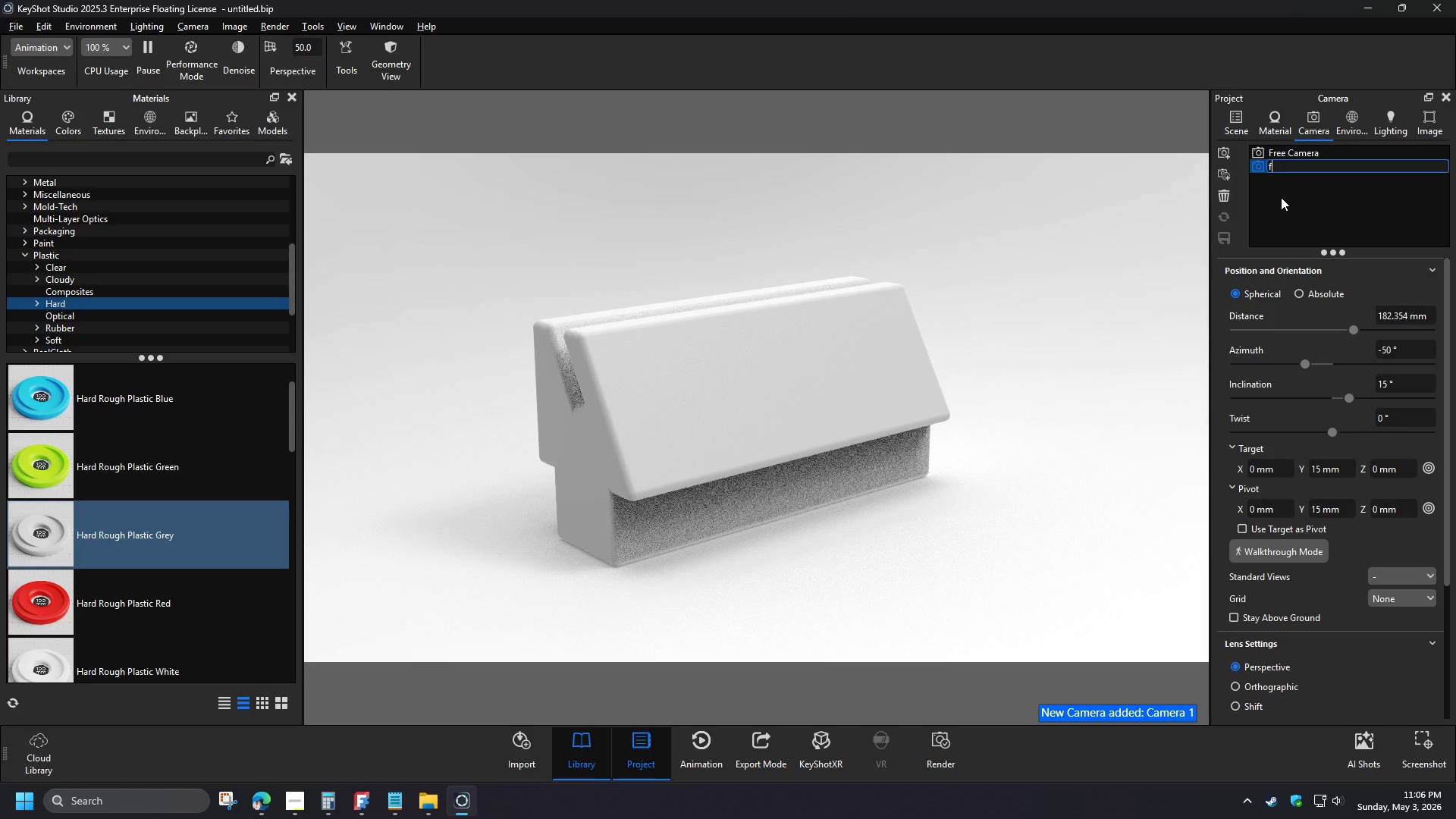 
wait(5.11)
 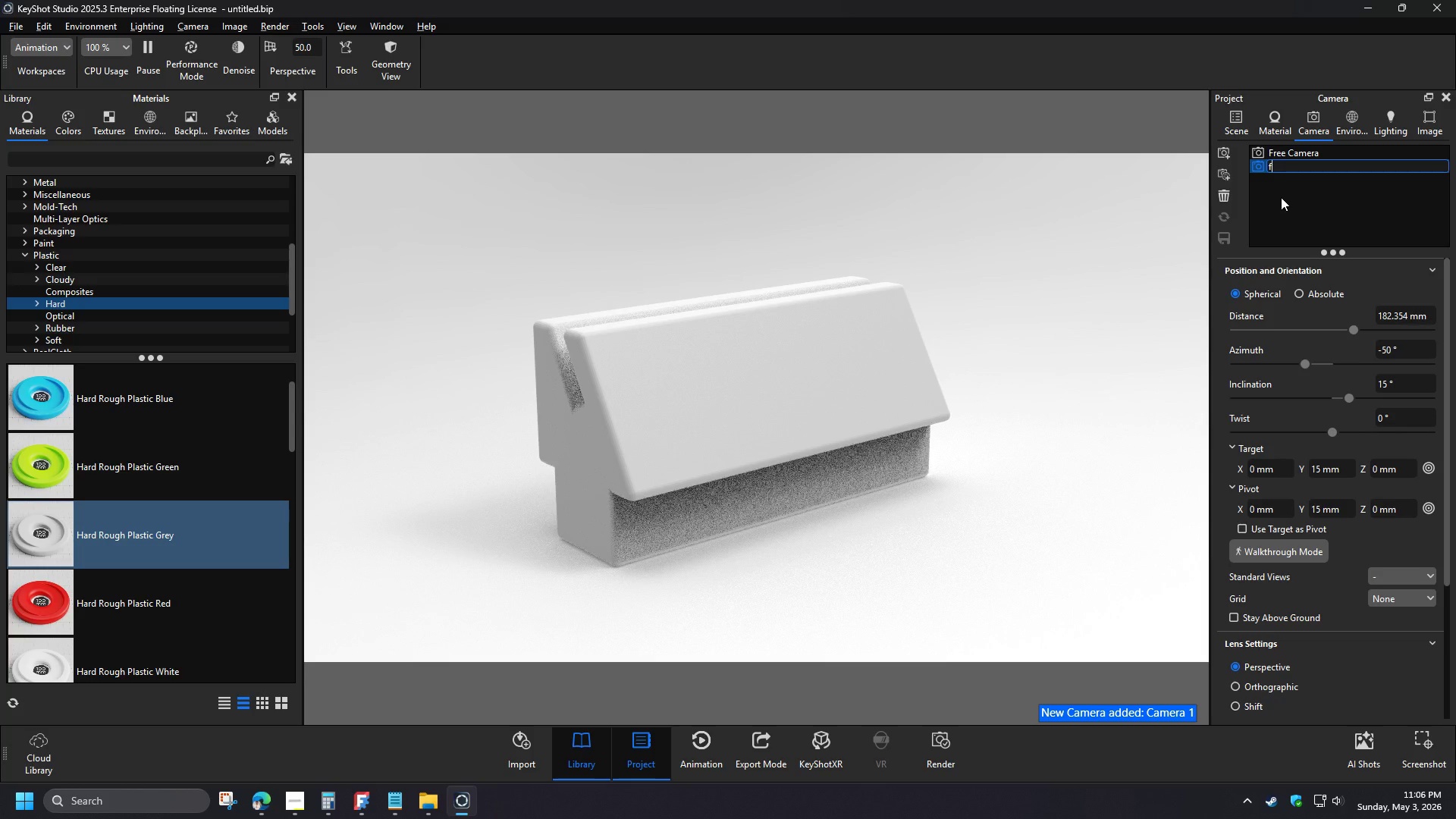 
key(Numpad2)
 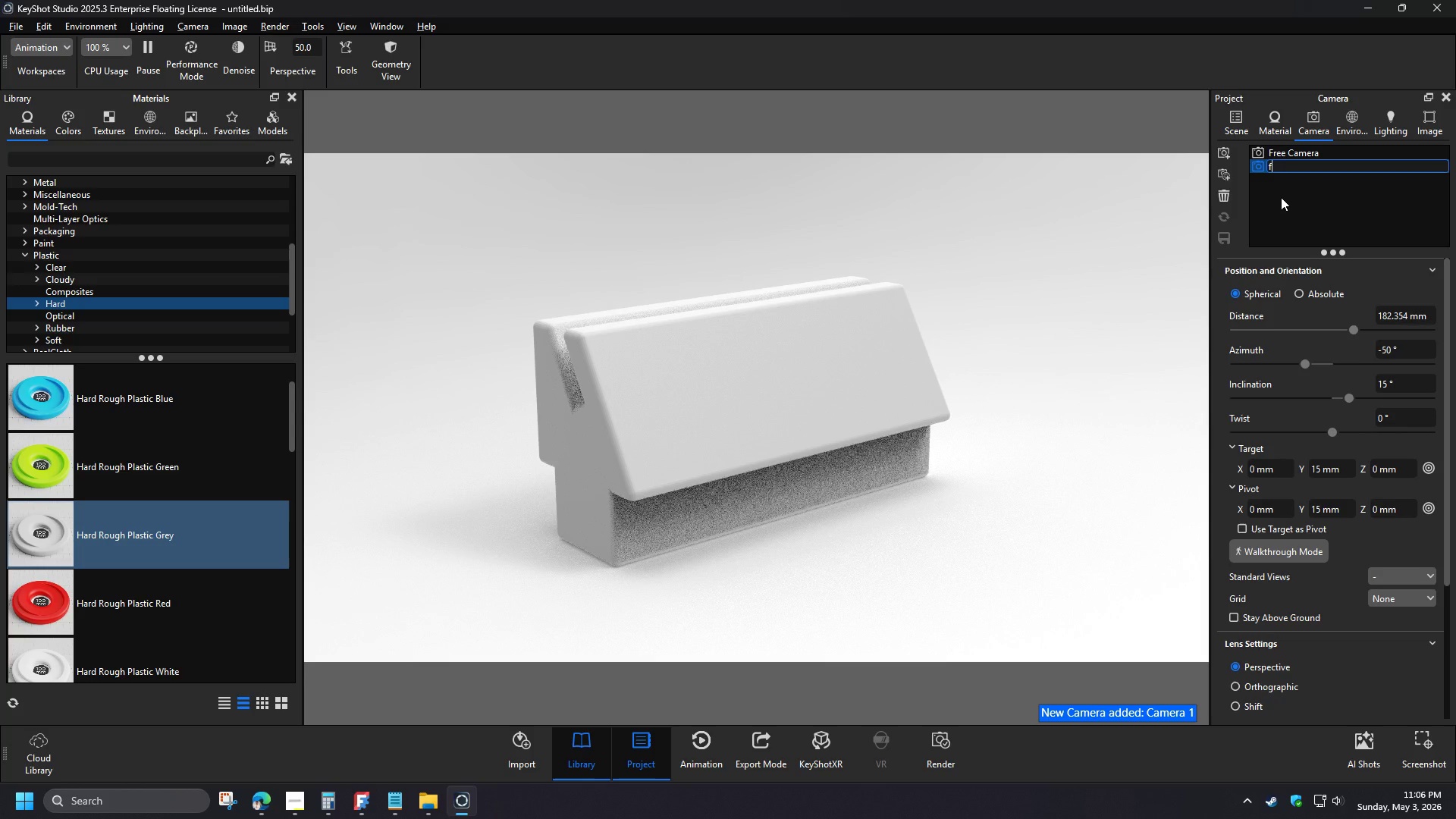 
key(Numpad0)
 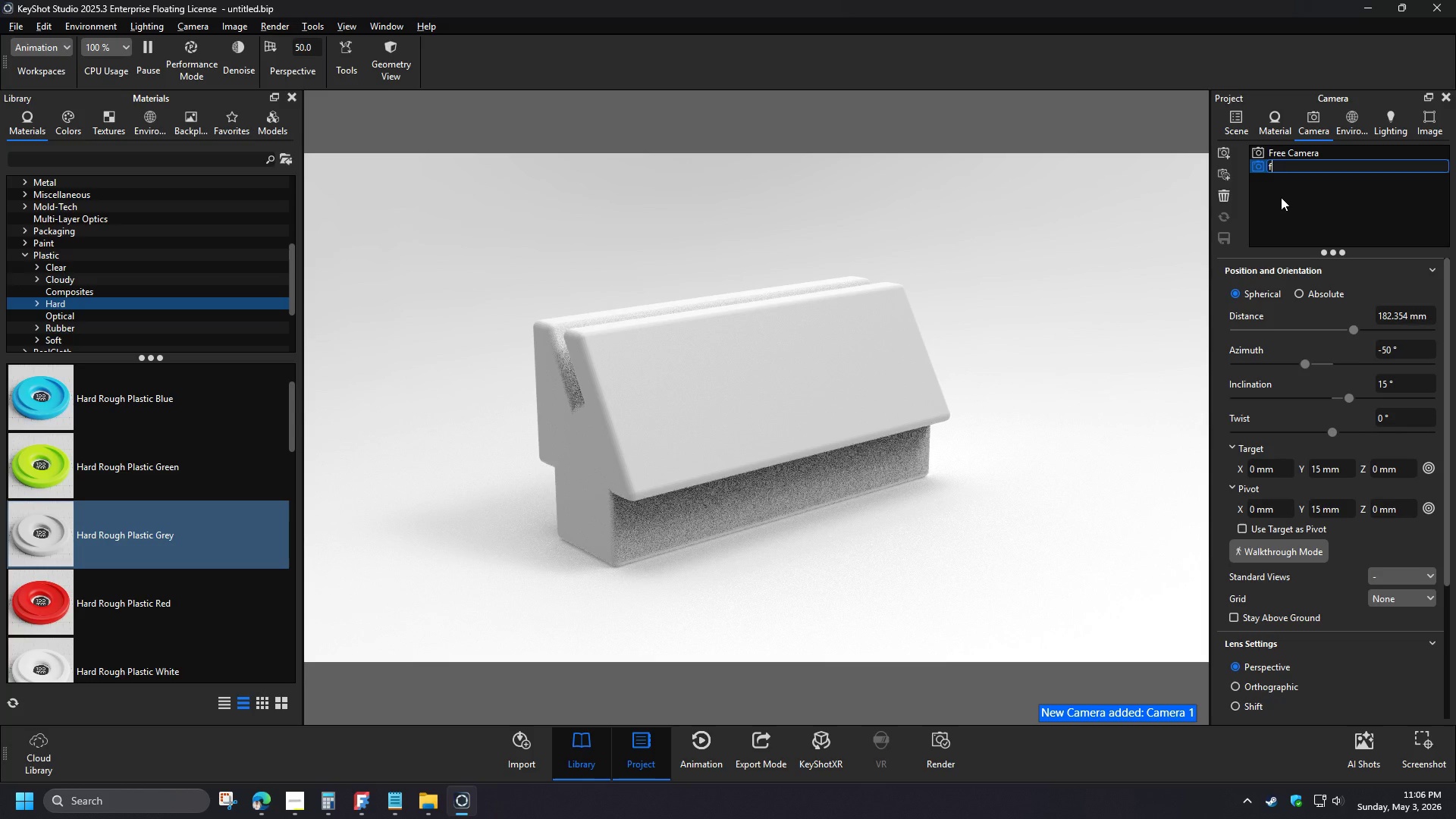 
key(Numpad0)
 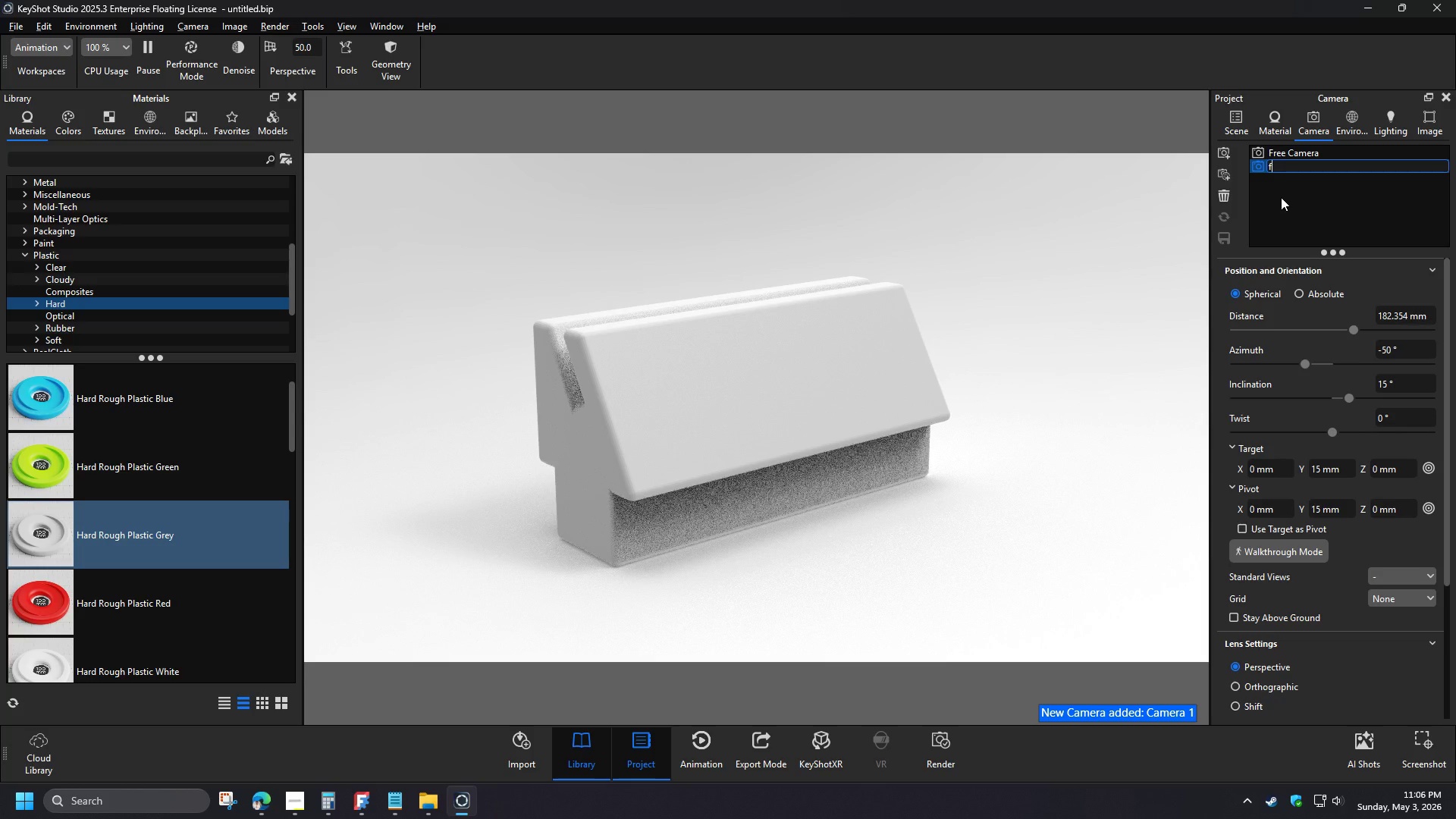 
key(Numpad0)
 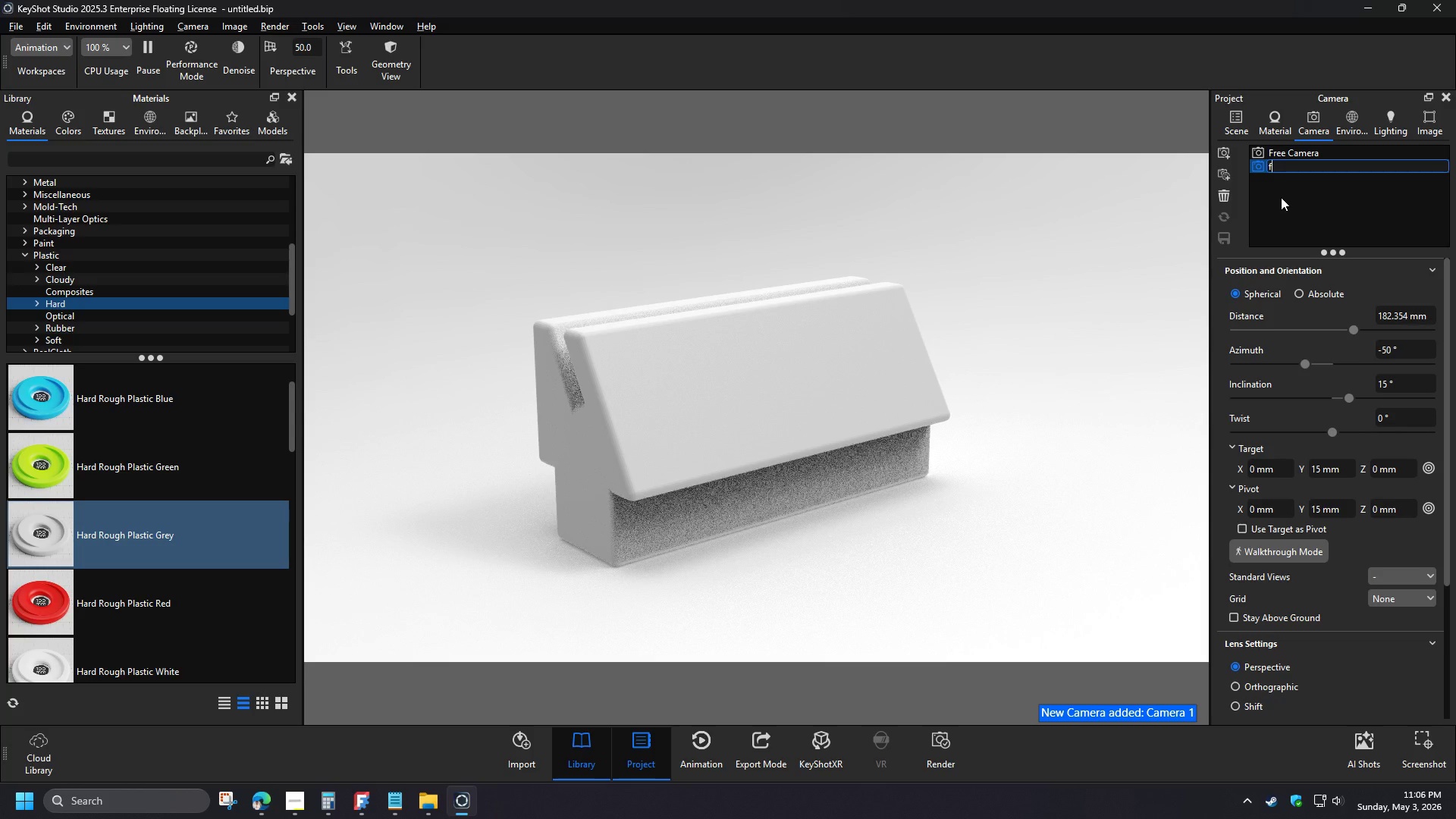 
key(NumpadEnter)
 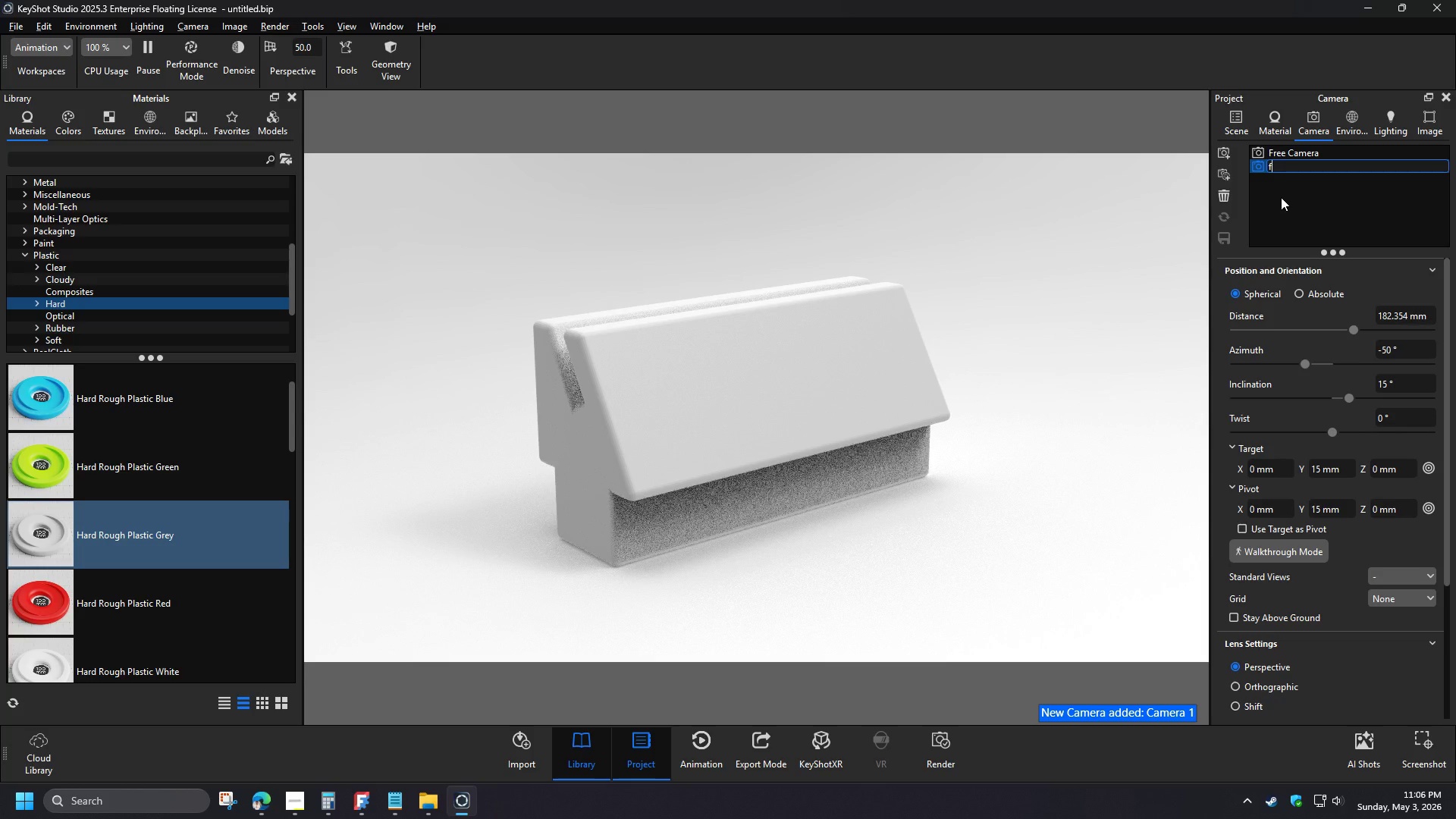 
wait(11.06)
 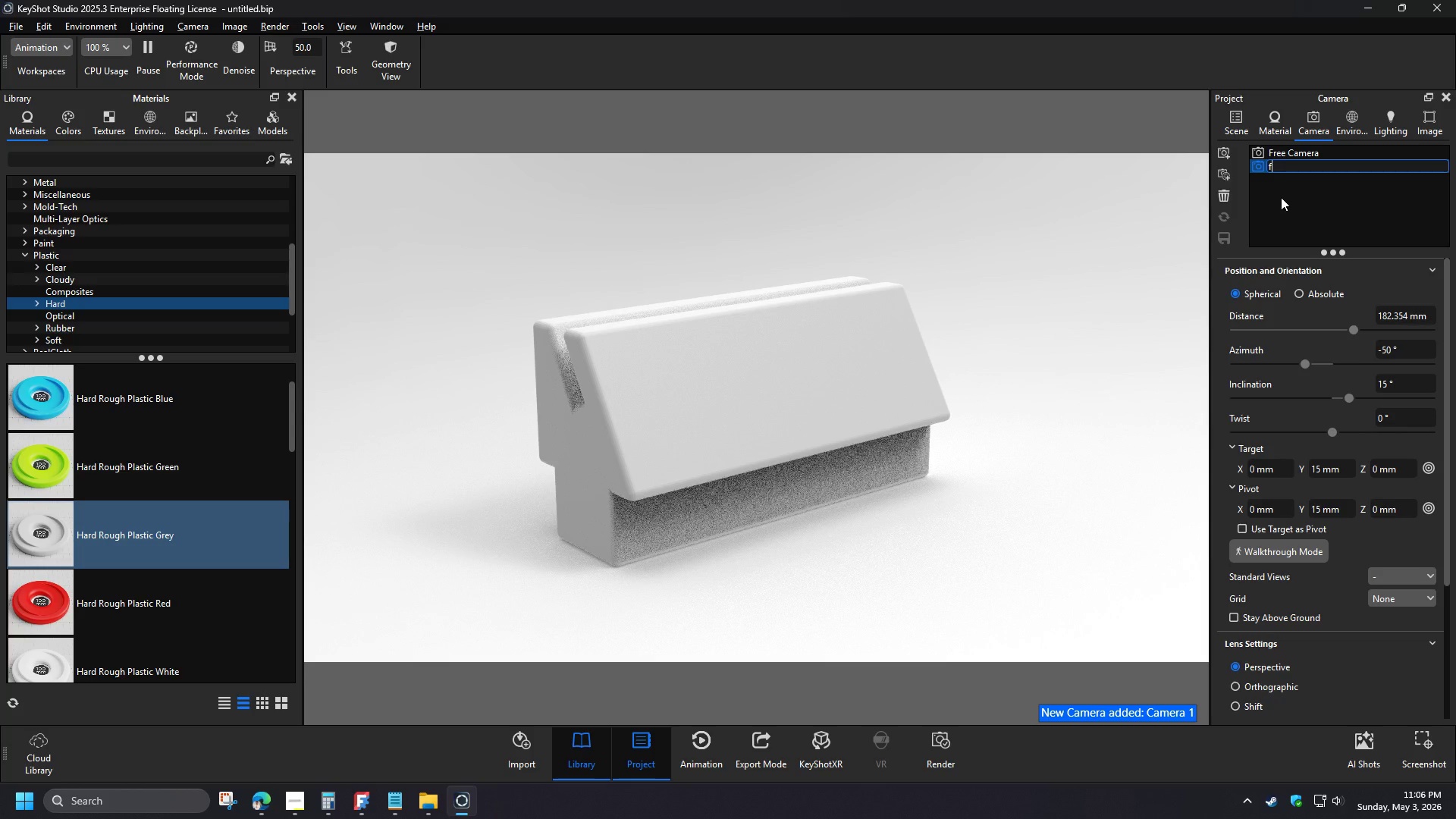 
left_click([1354, 129])
 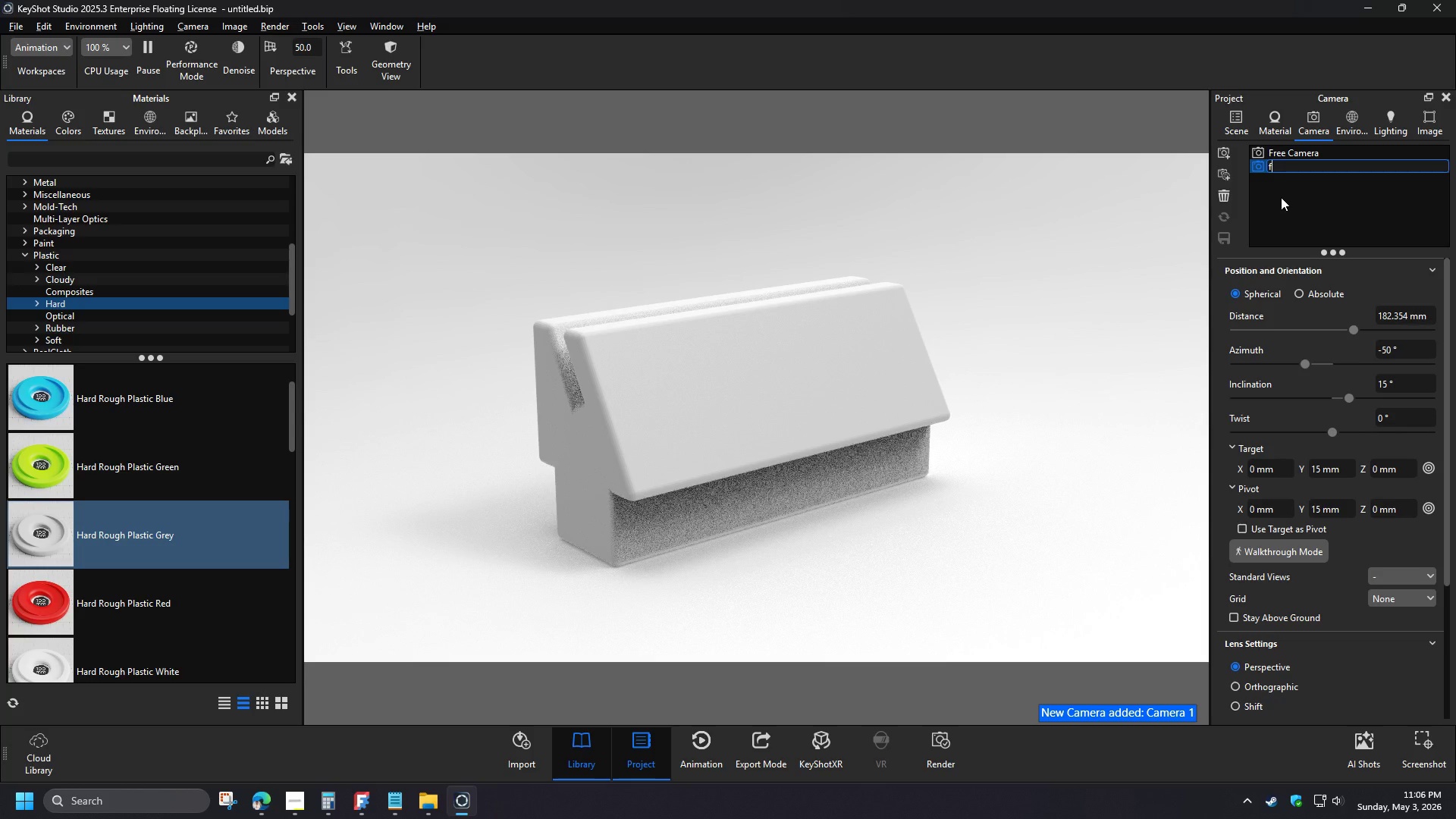 
left_click_drag(start_coordinate=[1403, 426], to_coordinate=[1332, 425])
 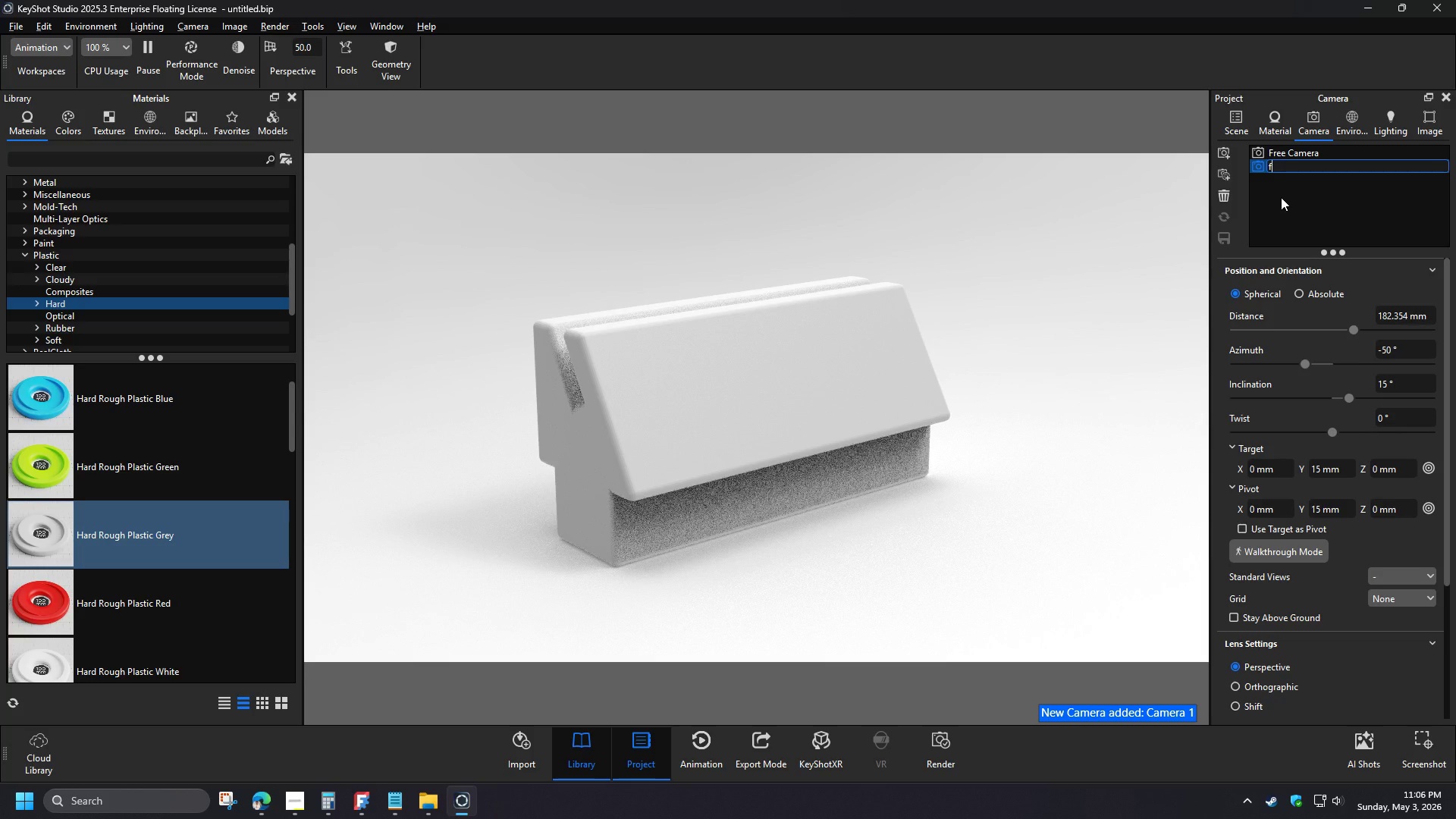 
left_click([1351, 443])
 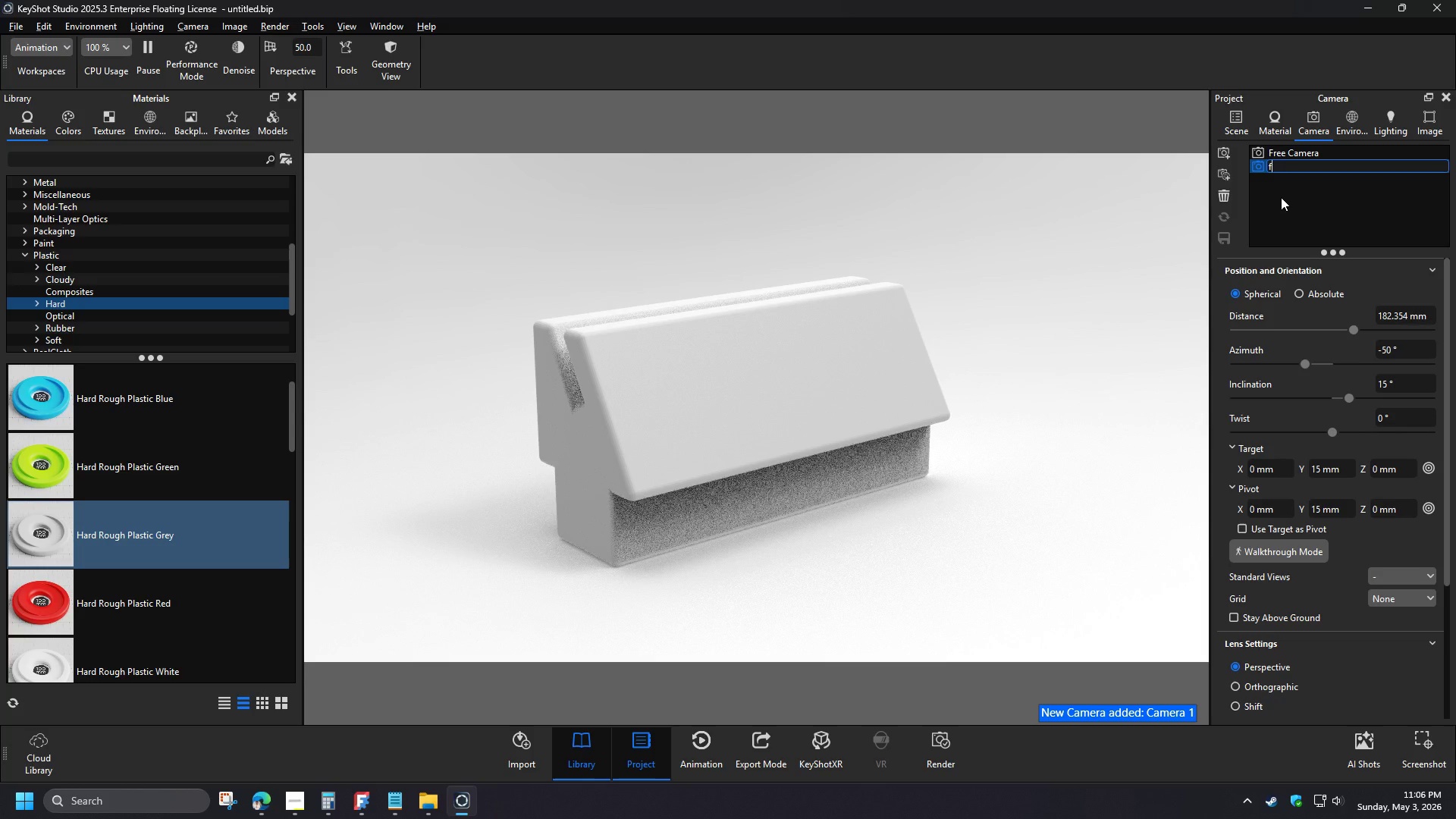 
left_click([1363, 446])
 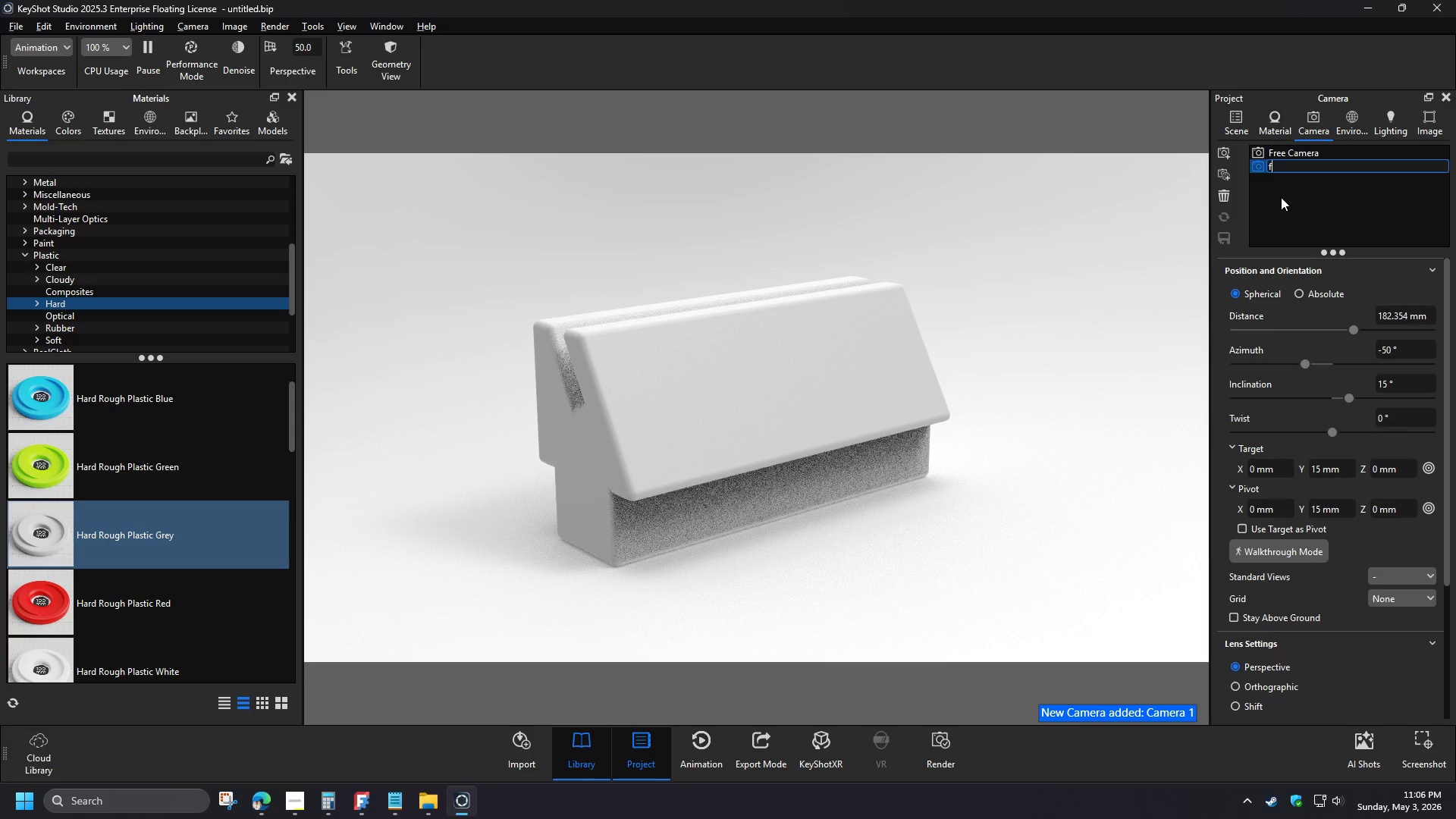 
left_click([1354, 443])
 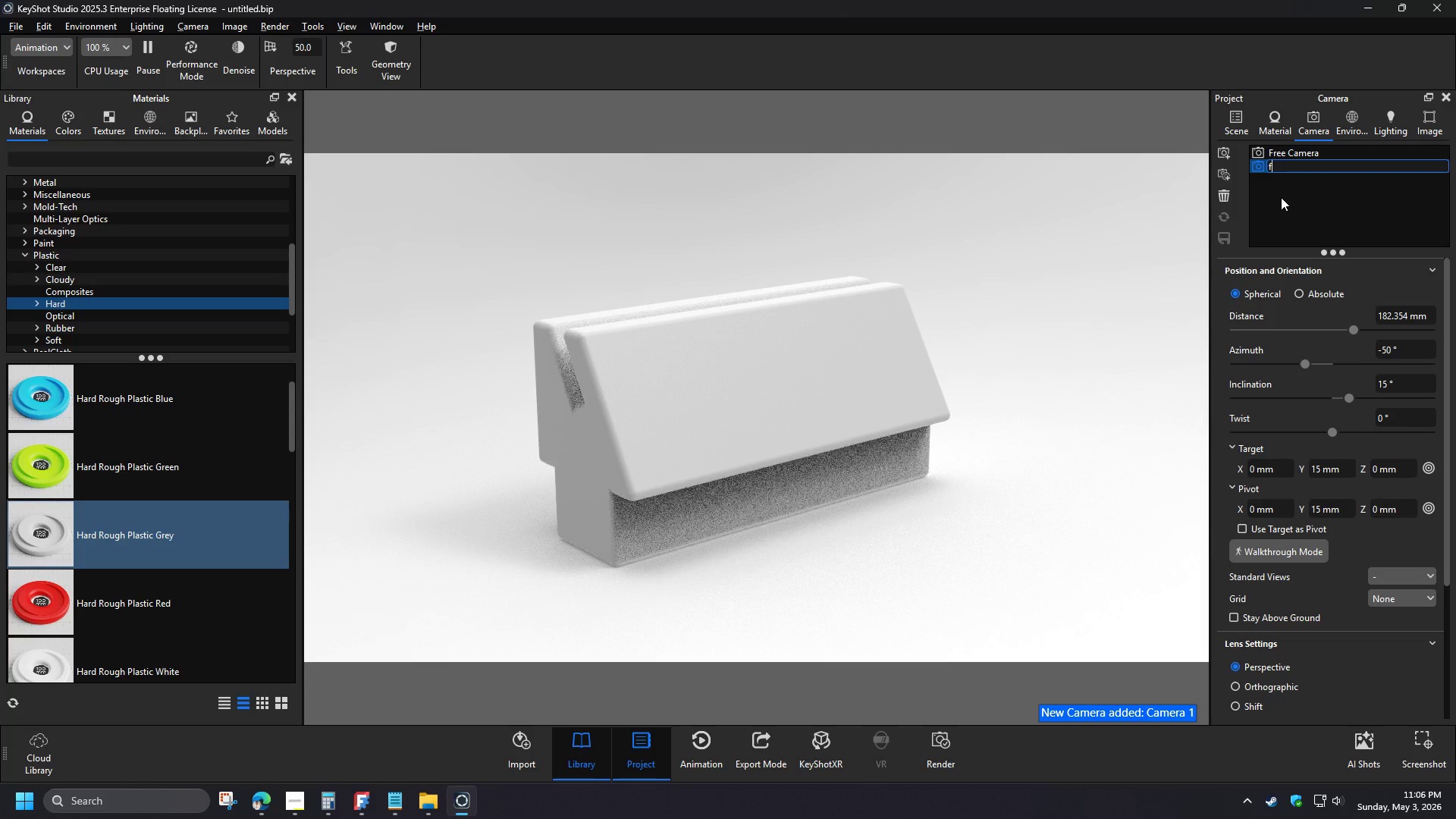 
left_click([1361, 444])
 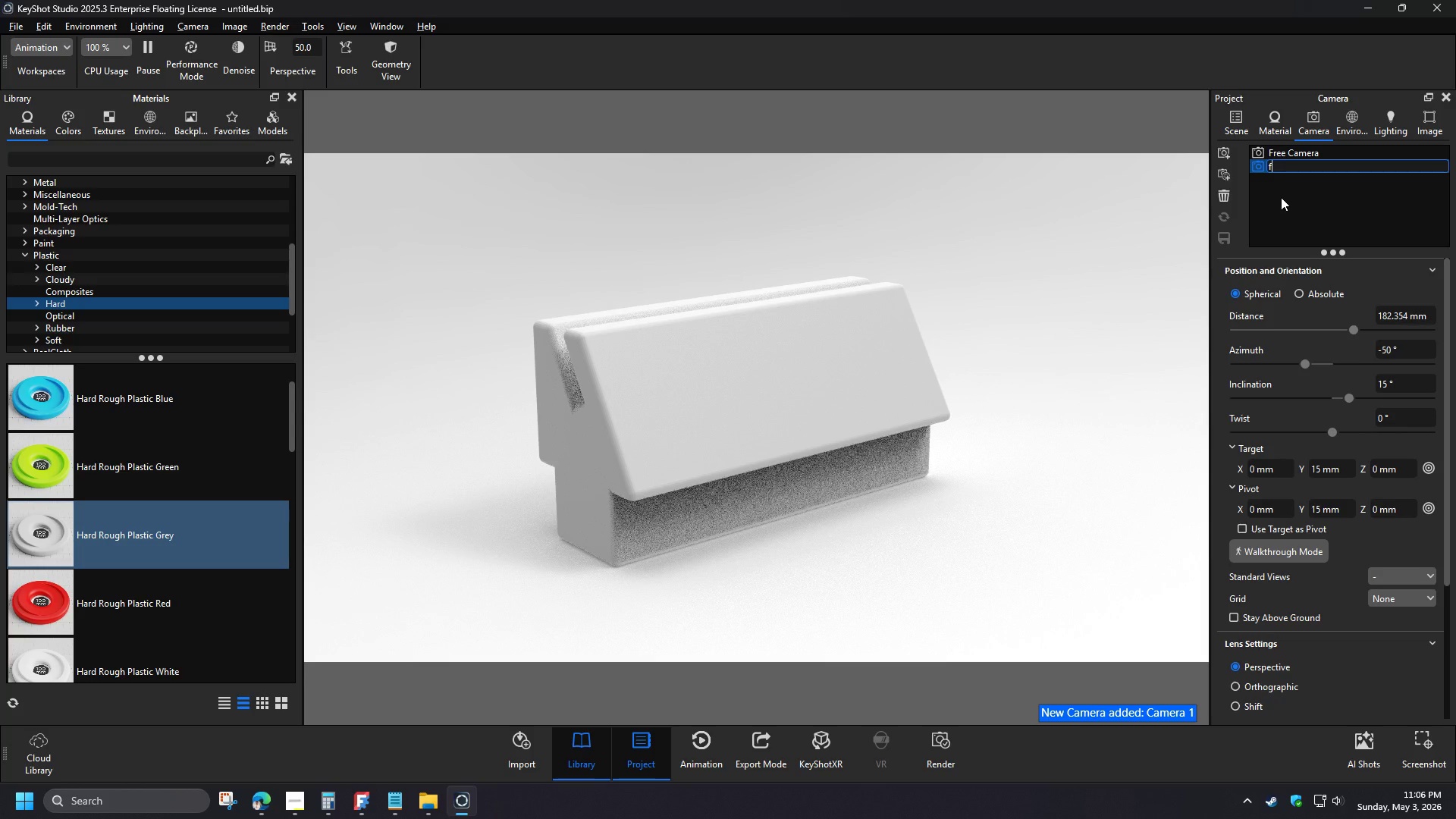 
left_click([1357, 444])
 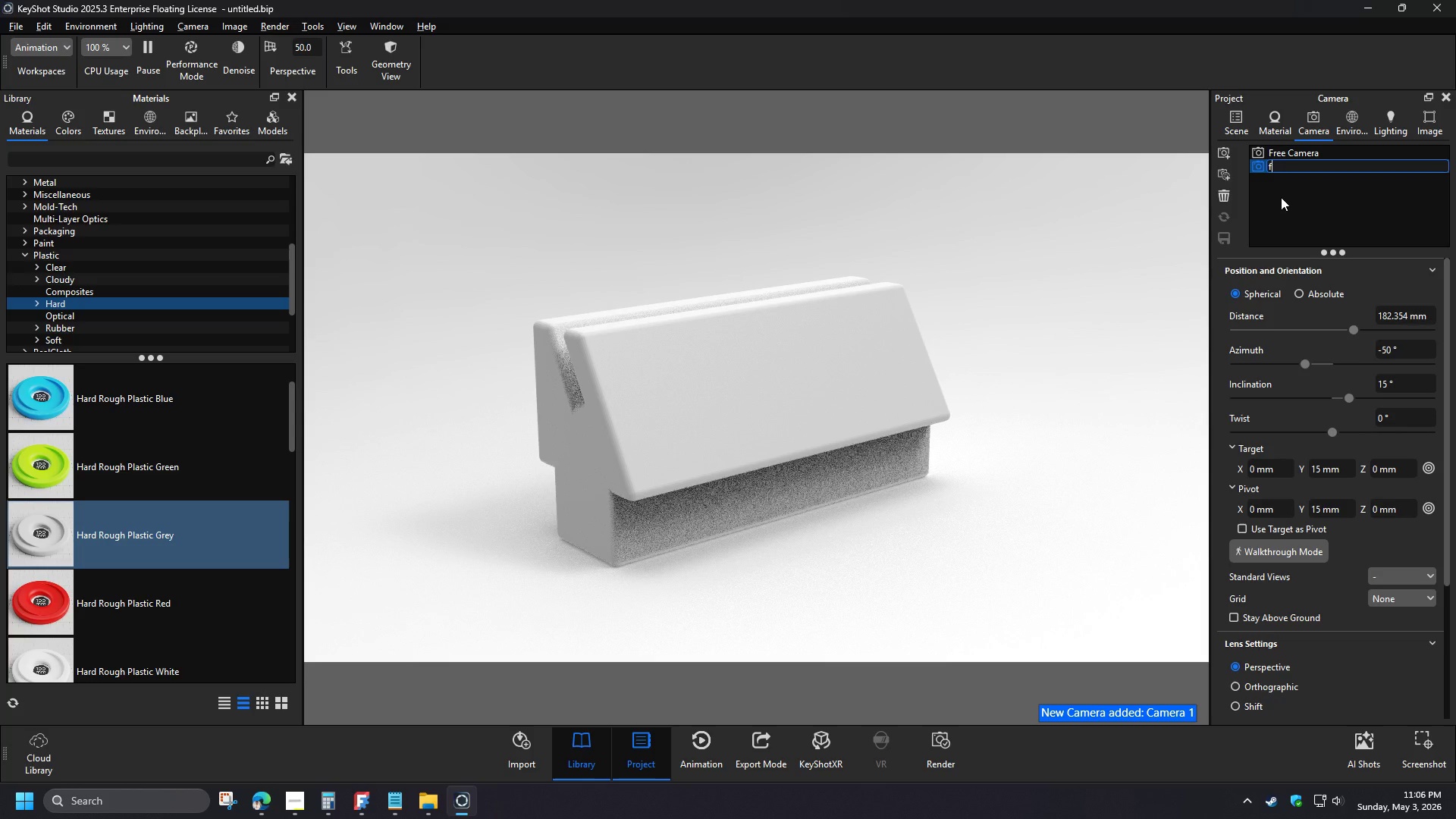 
left_click([1352, 444])
 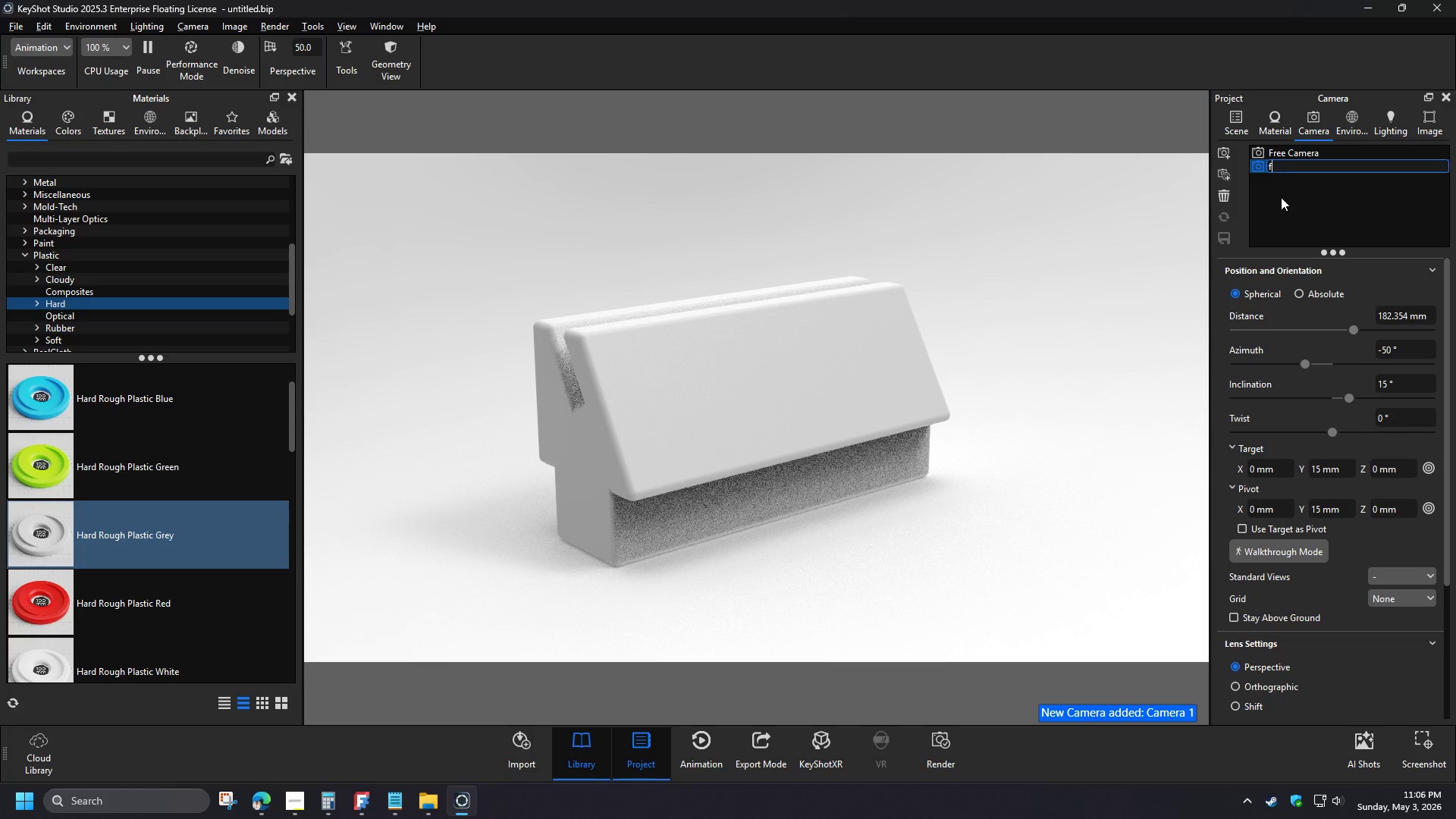 
left_click([1348, 444])
 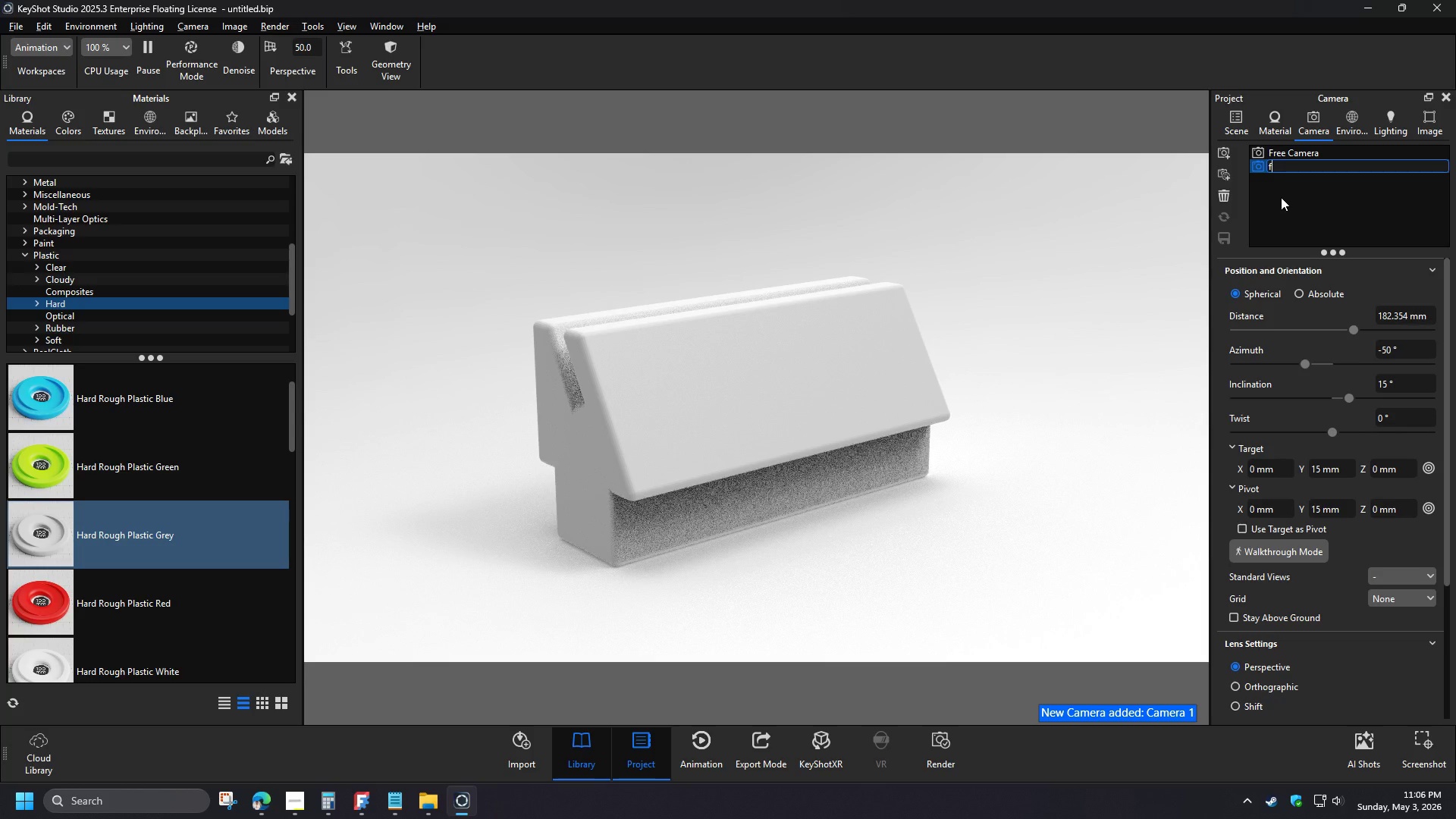 
left_click([1363, 444])
 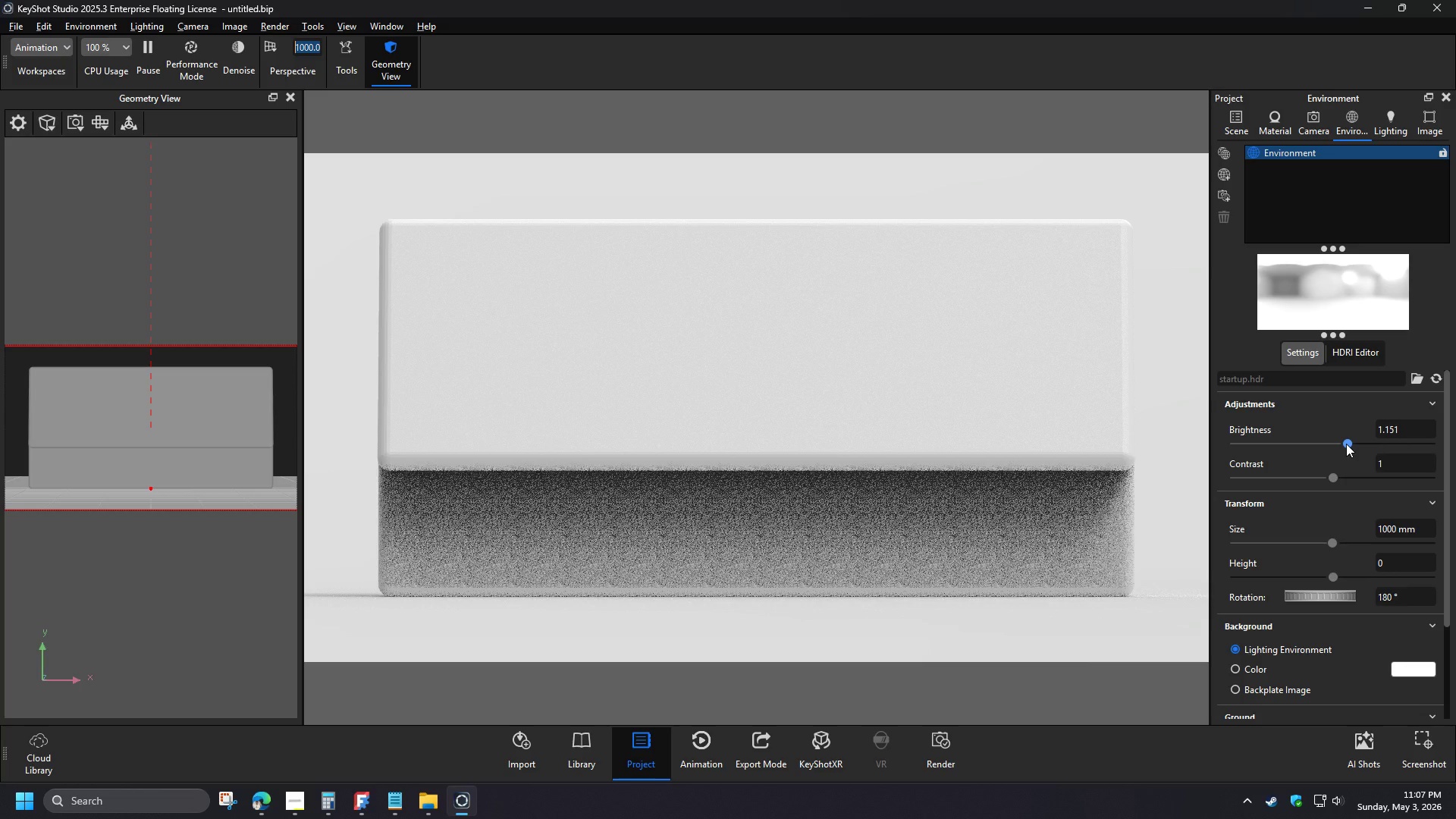 
left_click([1384, 446])
 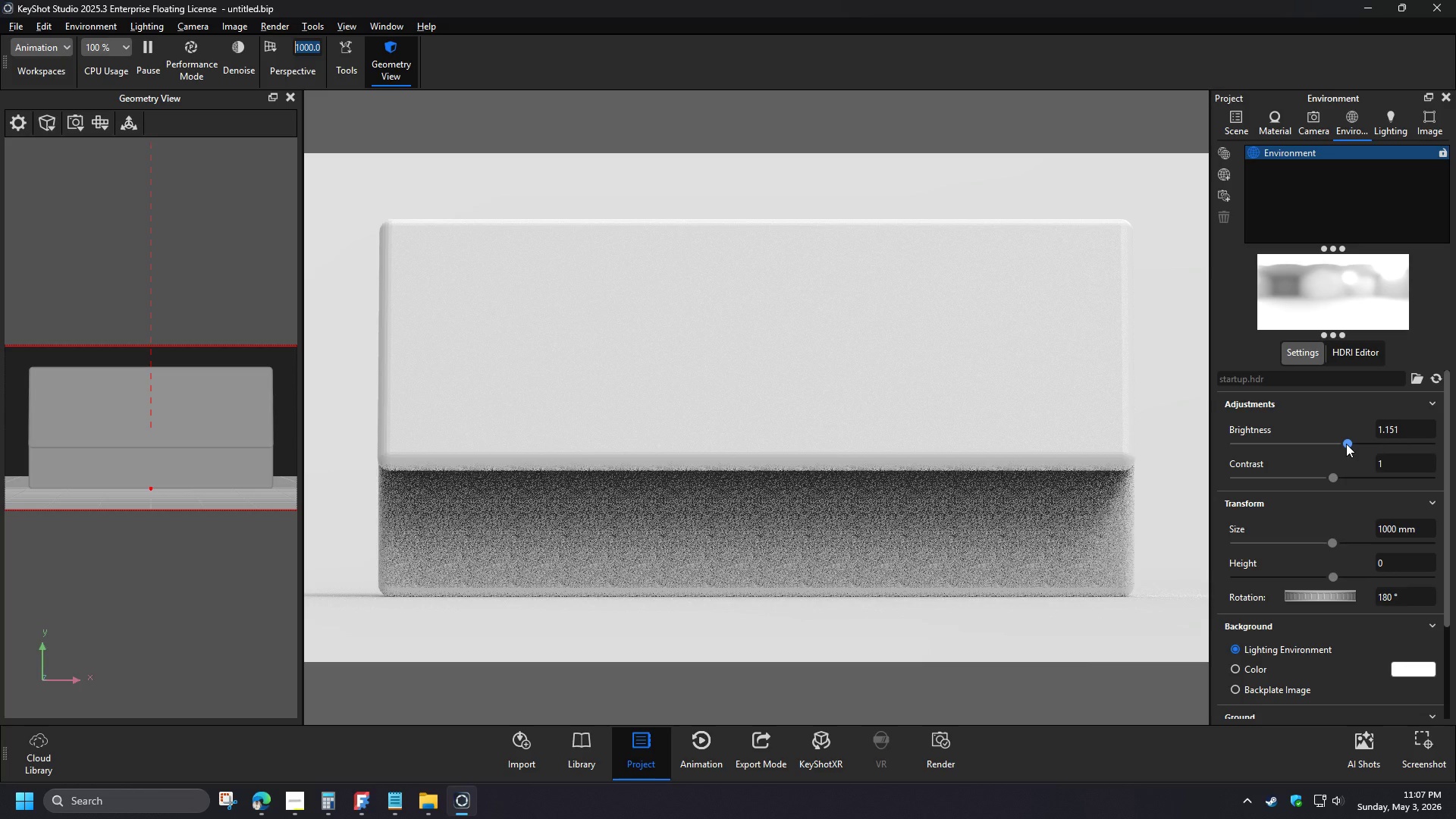 
left_click([1341, 443])
 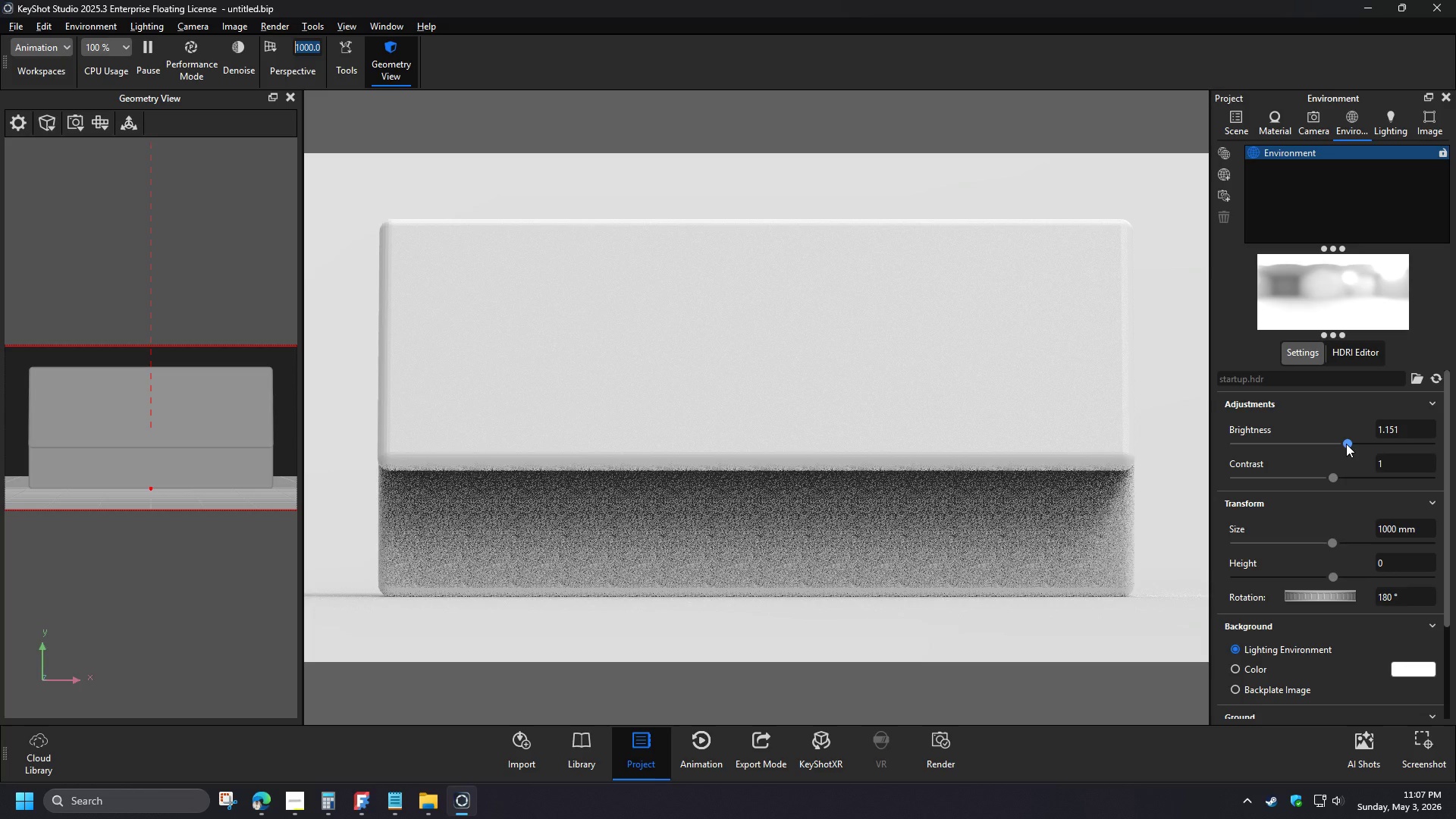 
left_click([1314, 443])
 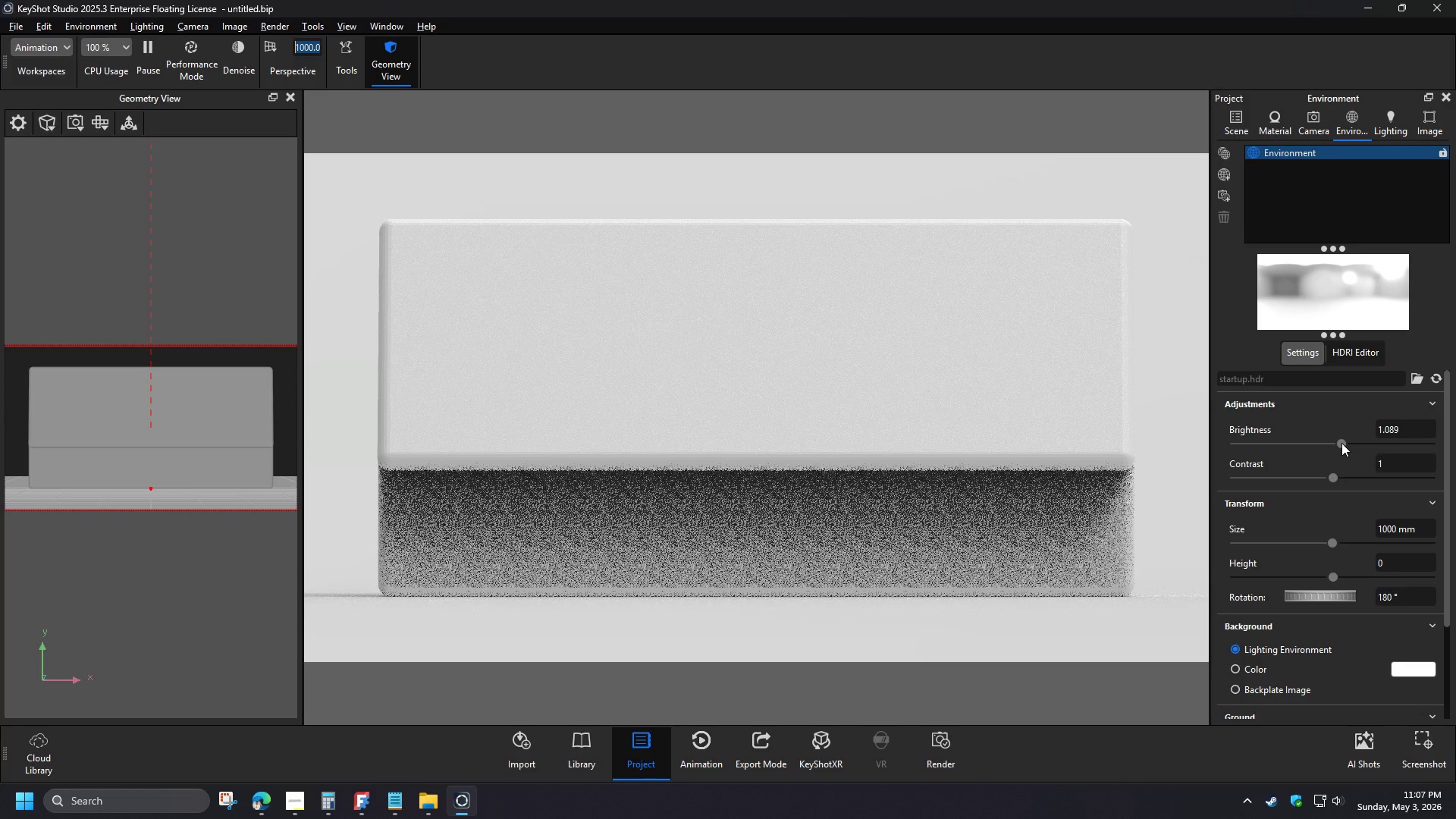 
left_click([1355, 445])
 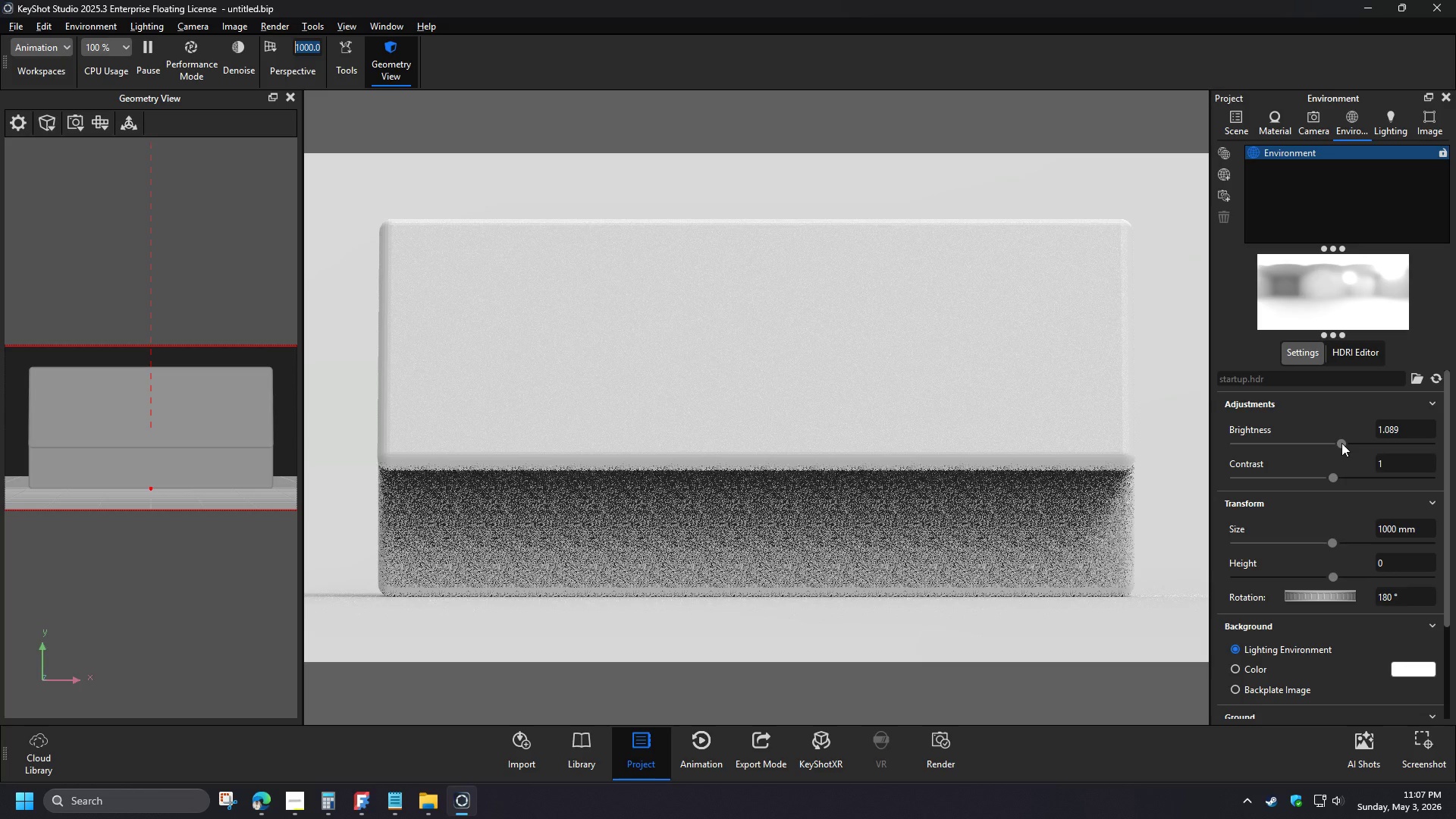 
left_click_drag(start_coordinate=[1413, 598], to_coordinate=[1348, 596])
 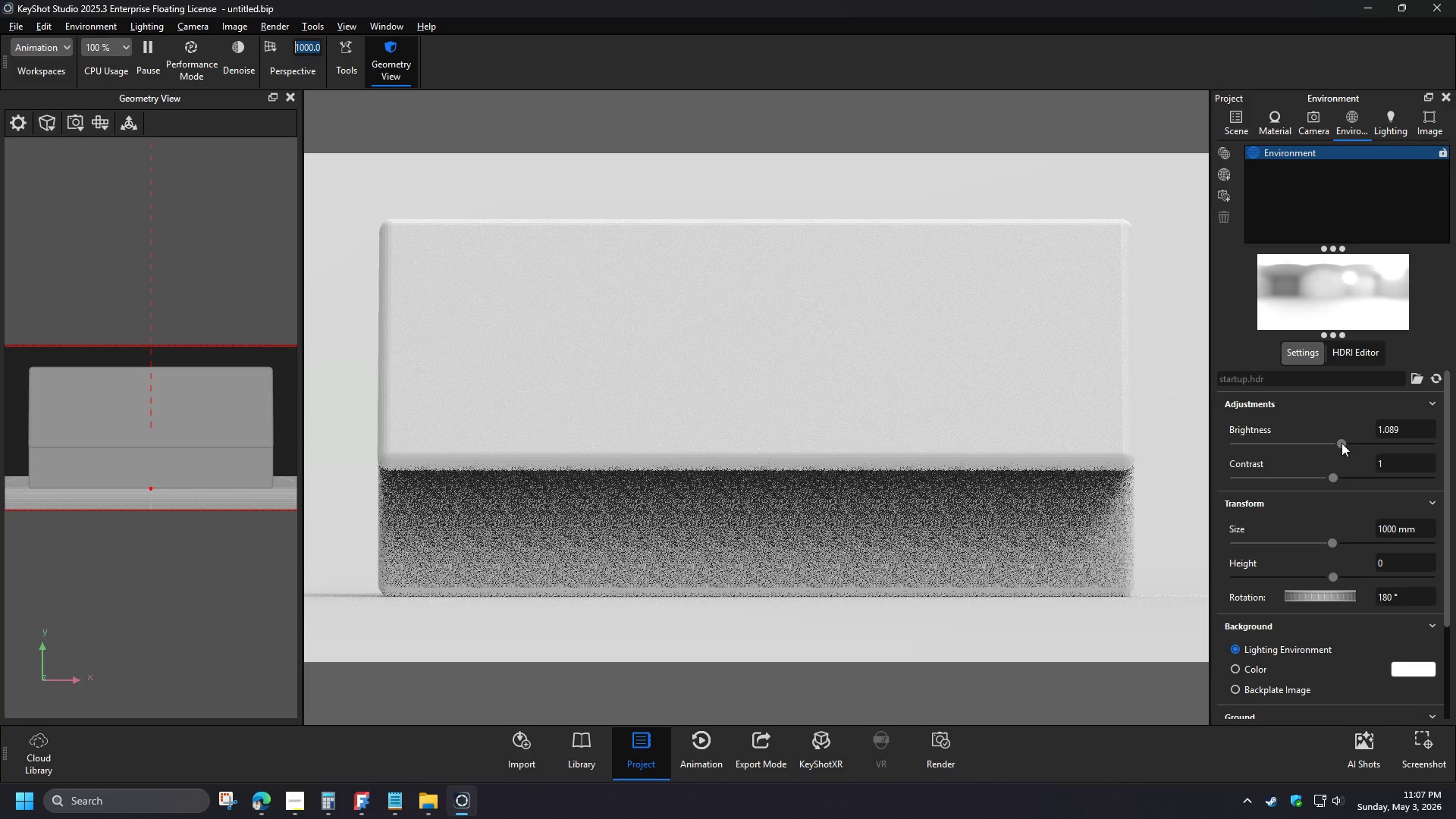 
key(Numpad1)
 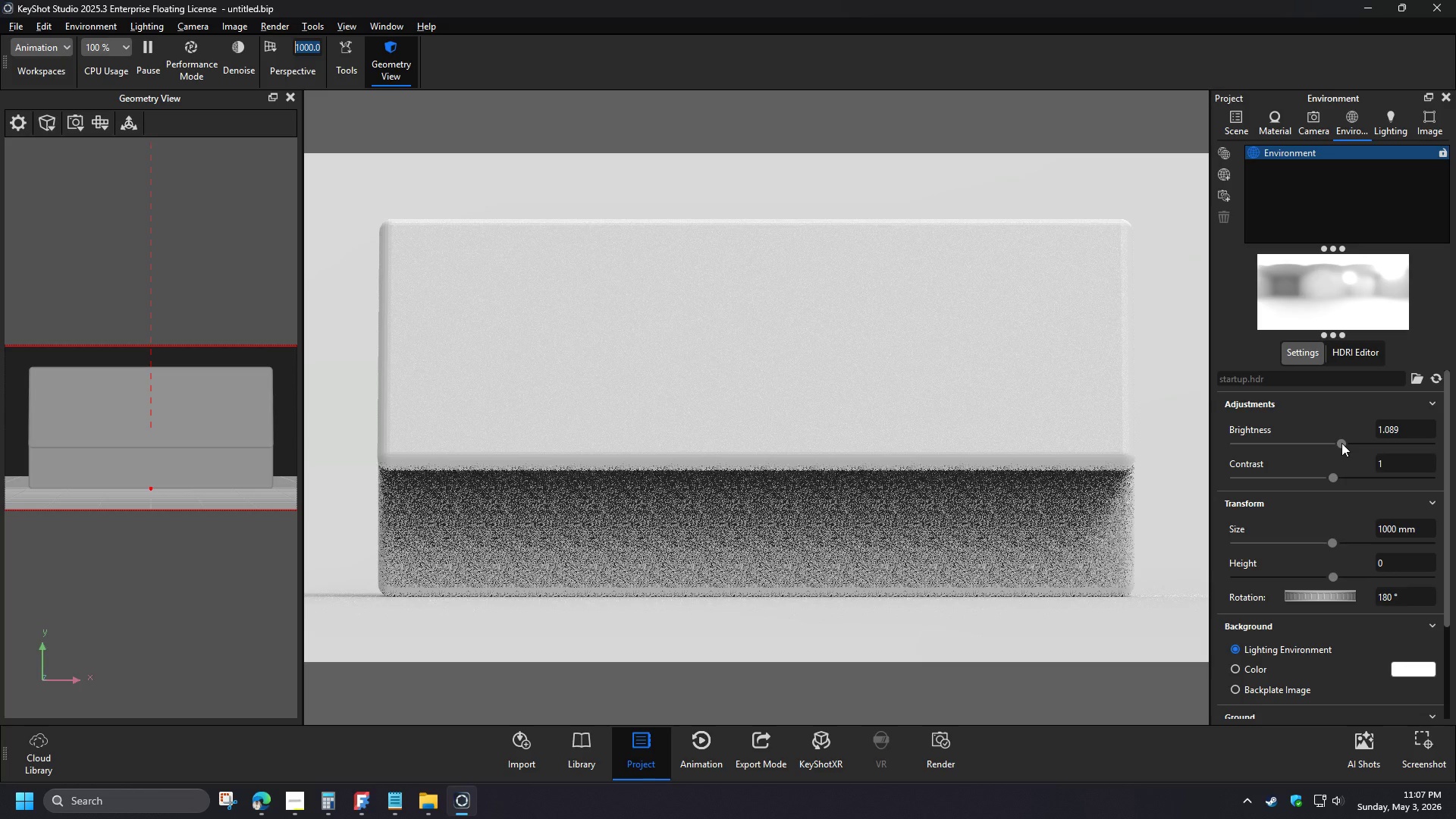 
key(Numpad5)
 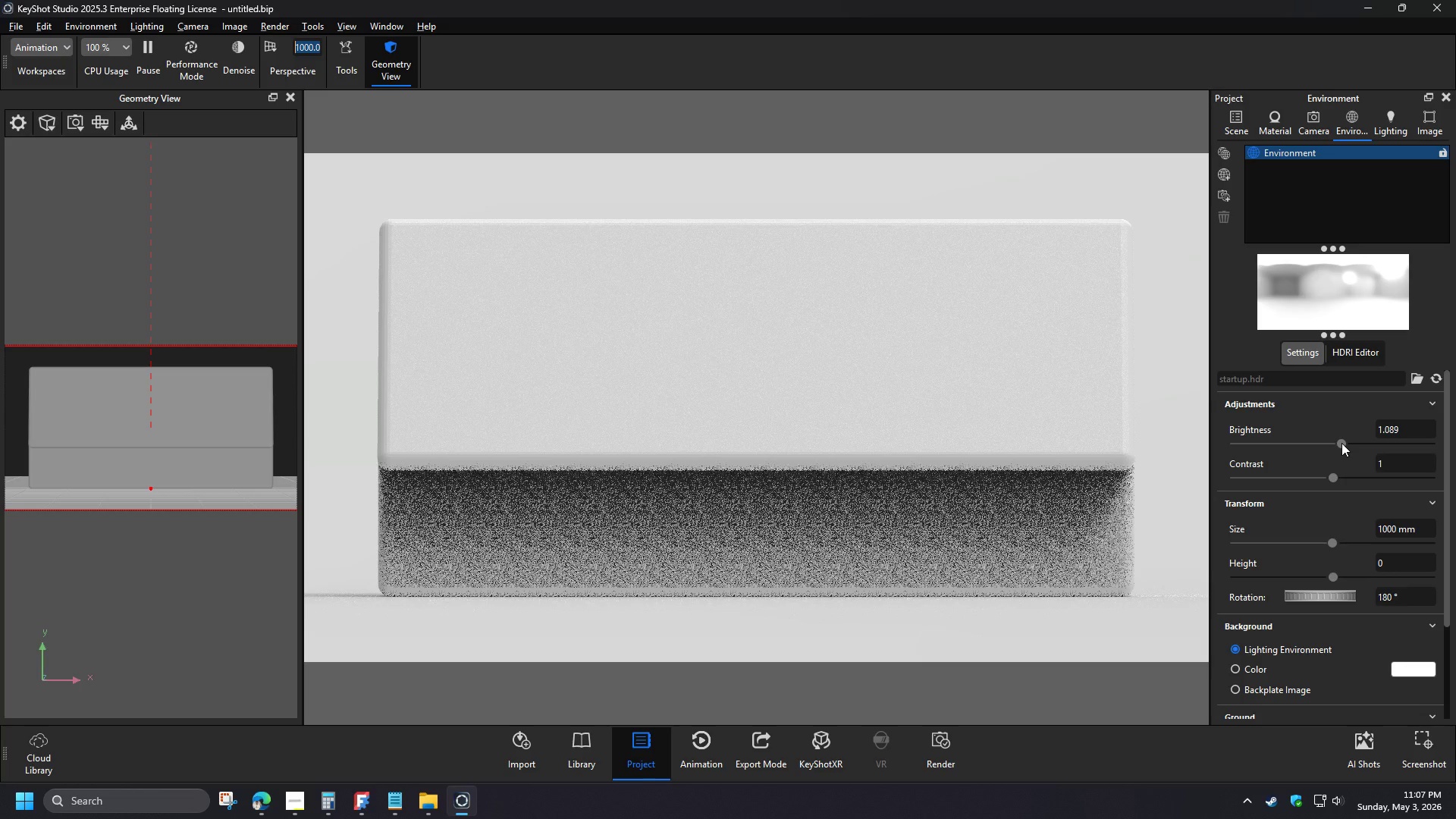 
key(Numpad0)
 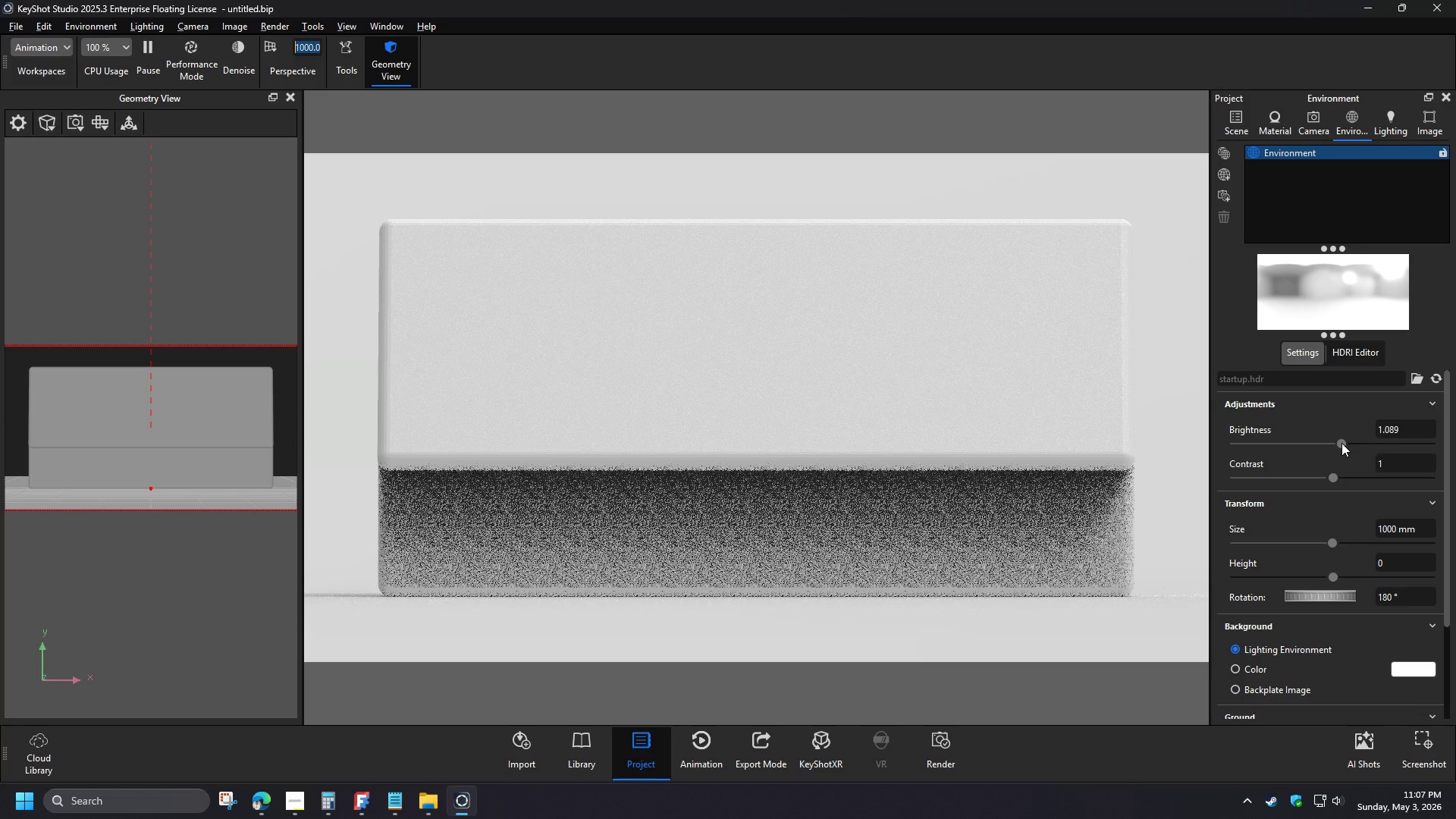 
left_click([1404, 463])
 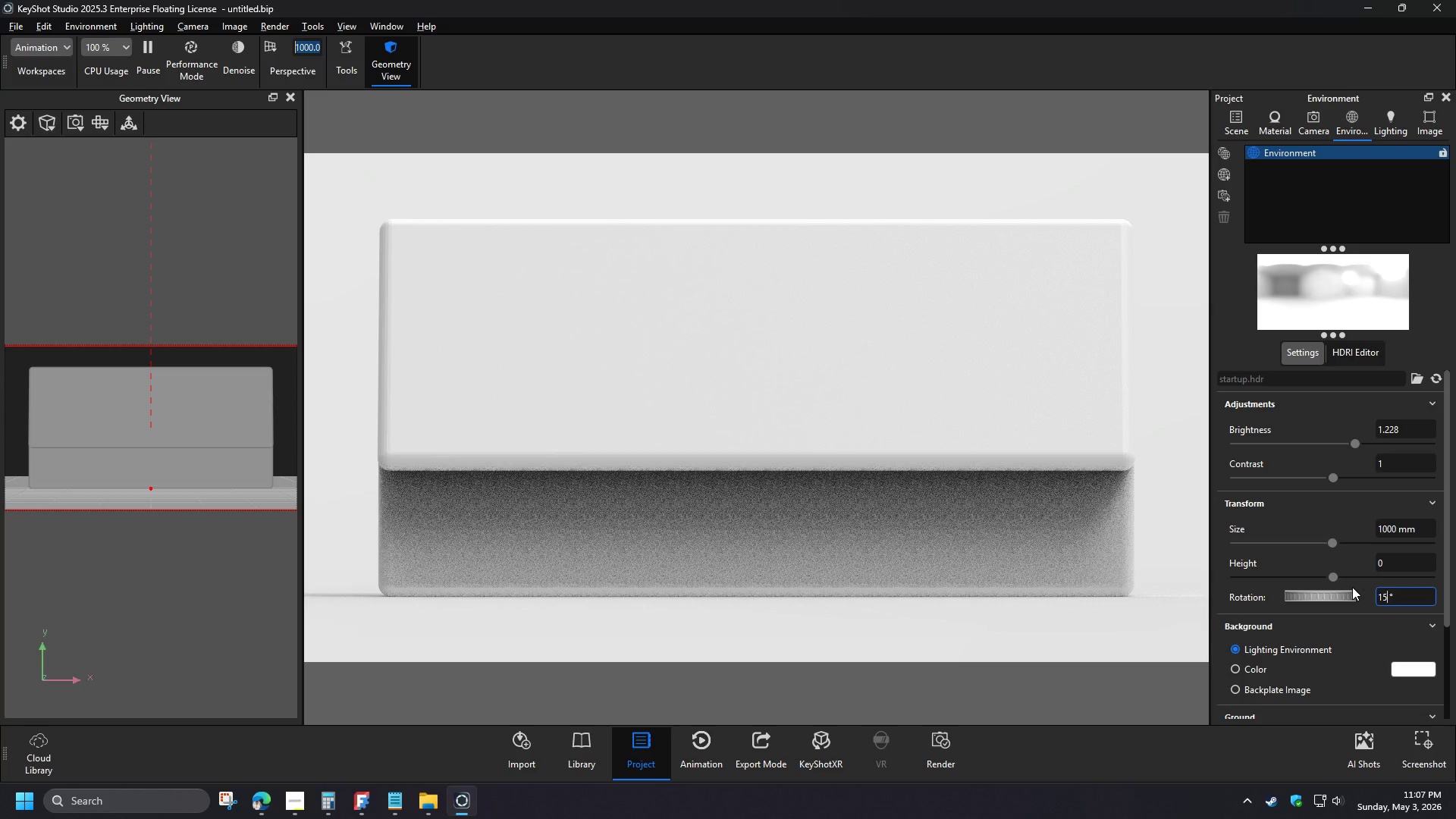 
wait(5.69)
 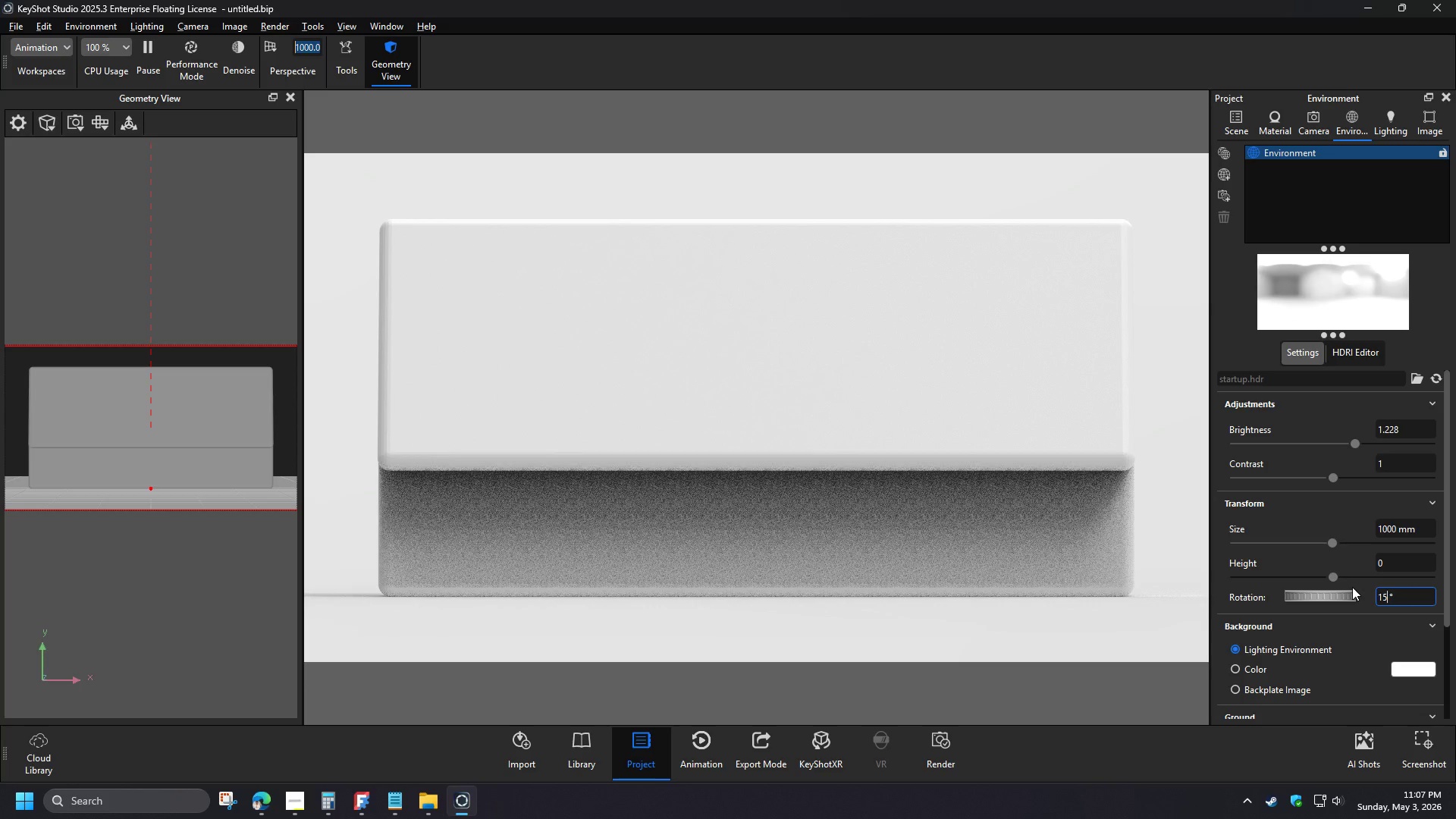 
left_click([1366, 444])
 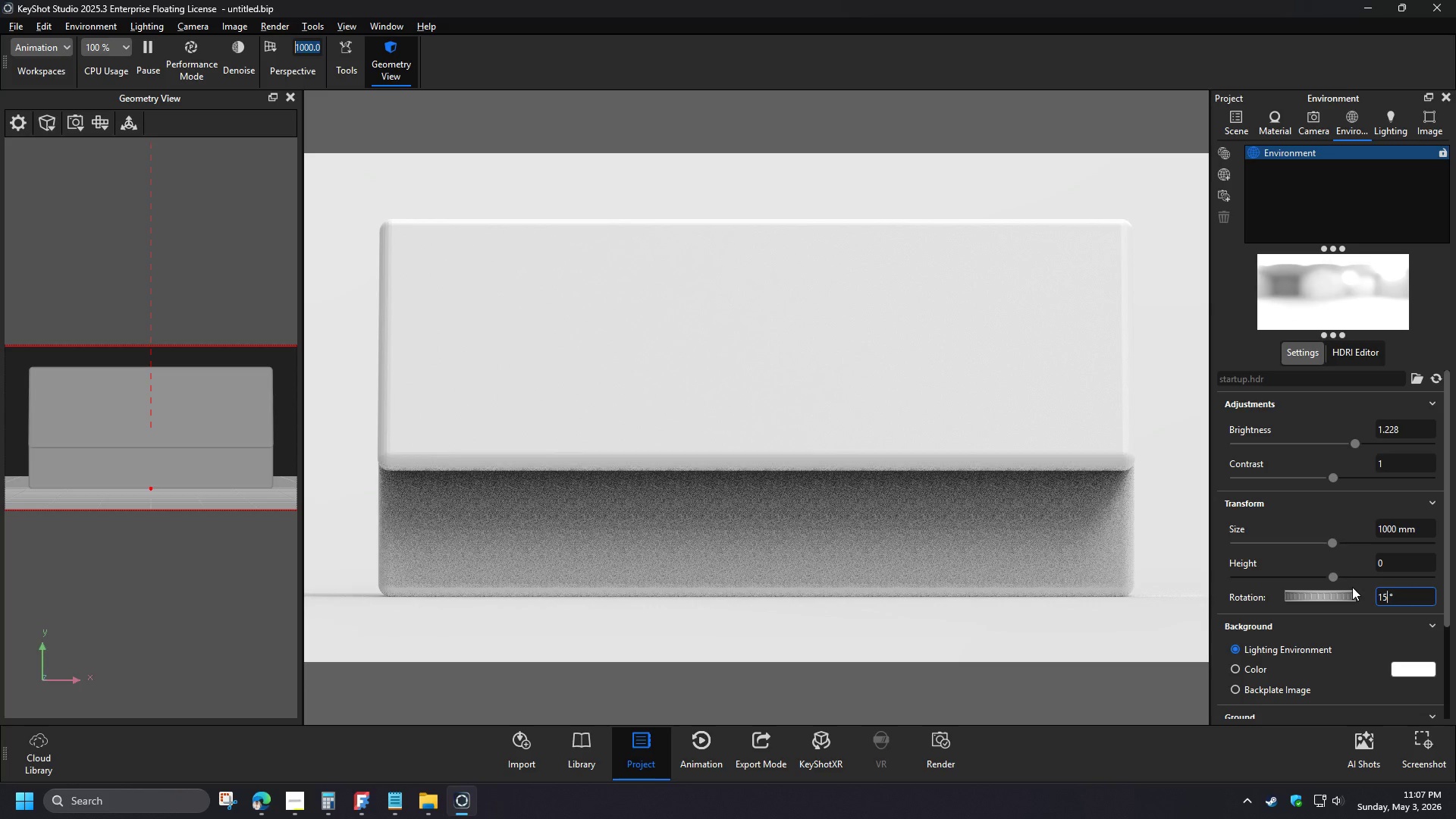 
left_click([1377, 444])
 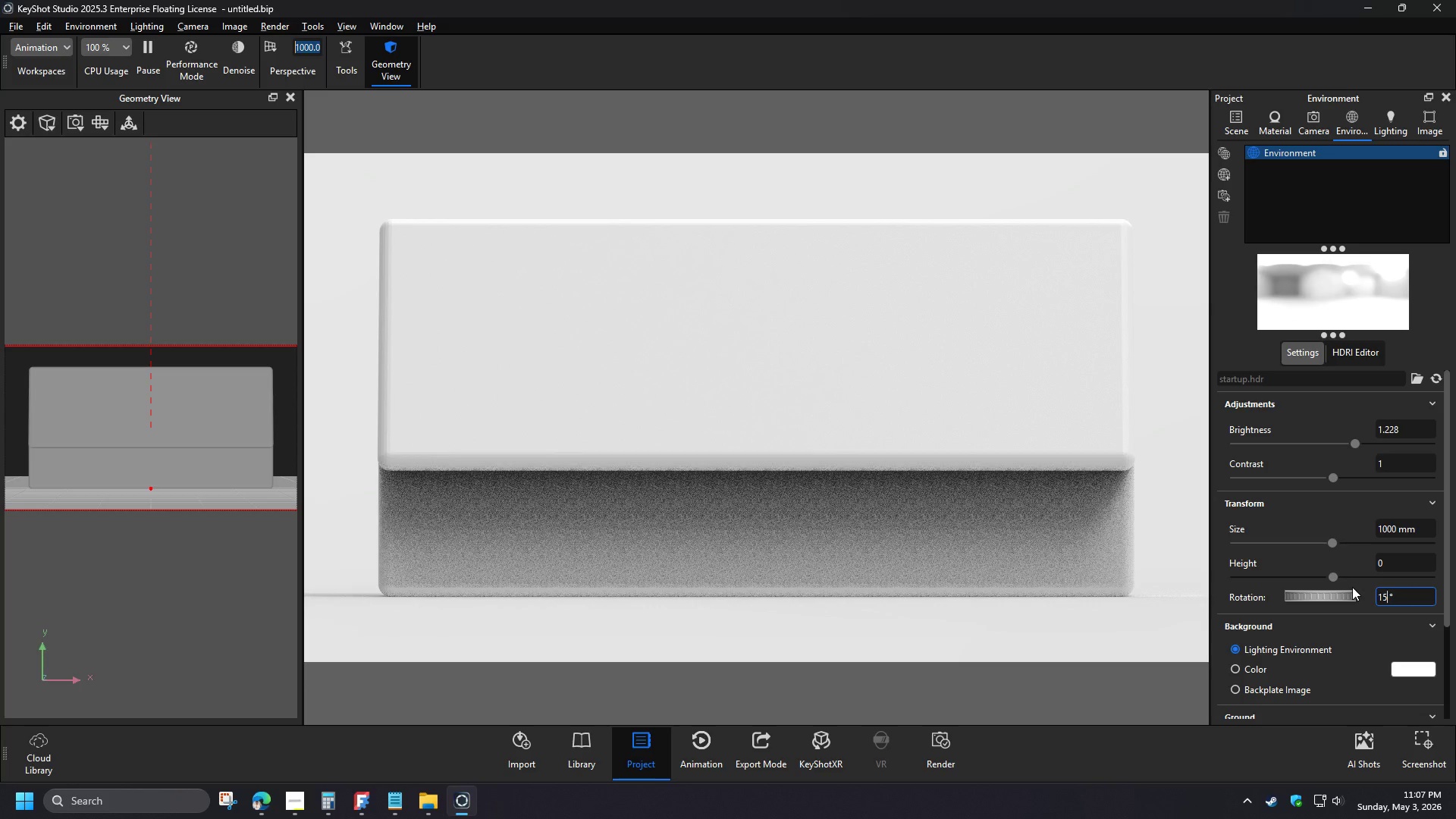 
left_click([1361, 441])
 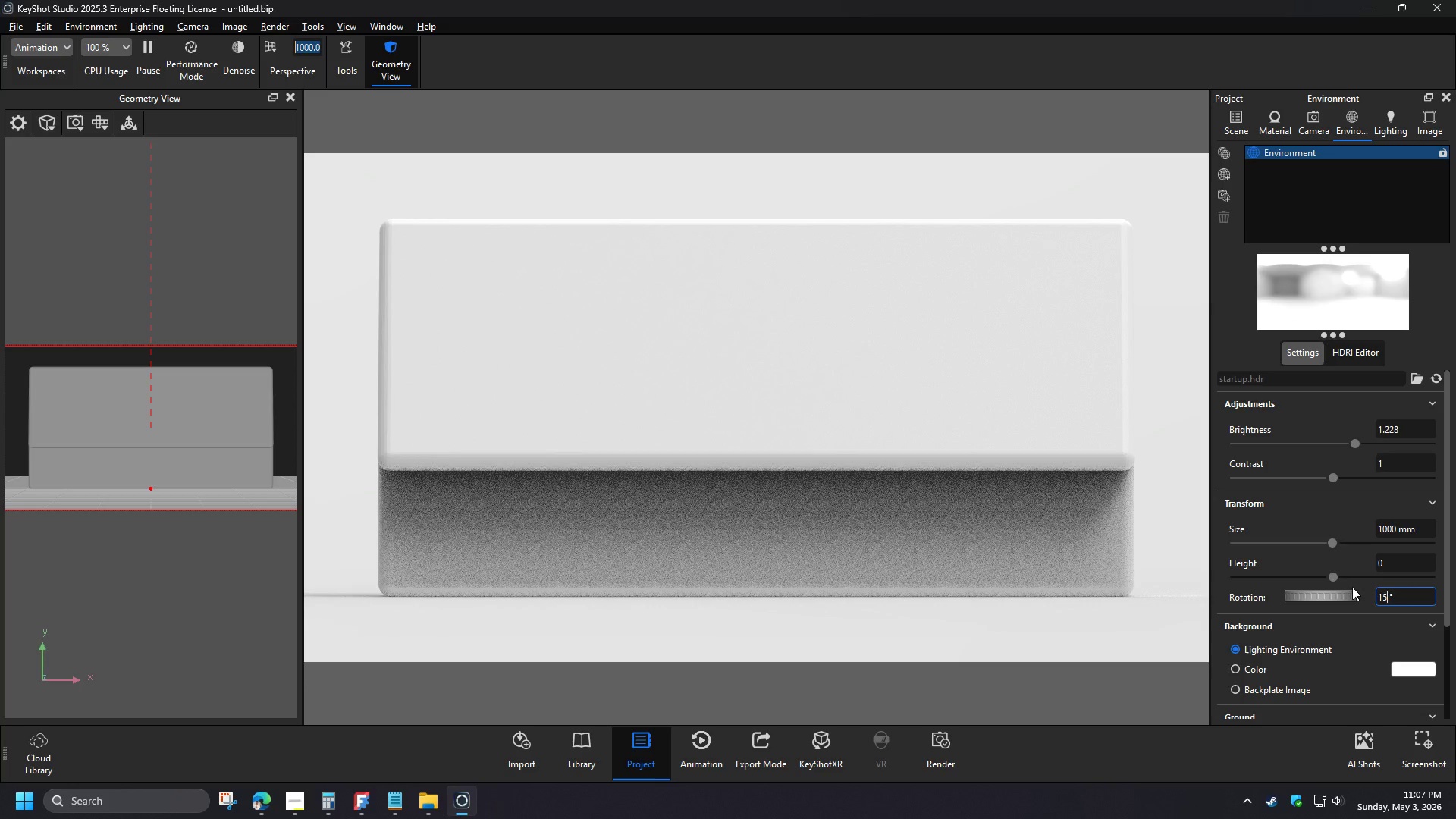 
left_click_drag(start_coordinate=[1404, 433], to_coordinate=[1355, 435])
 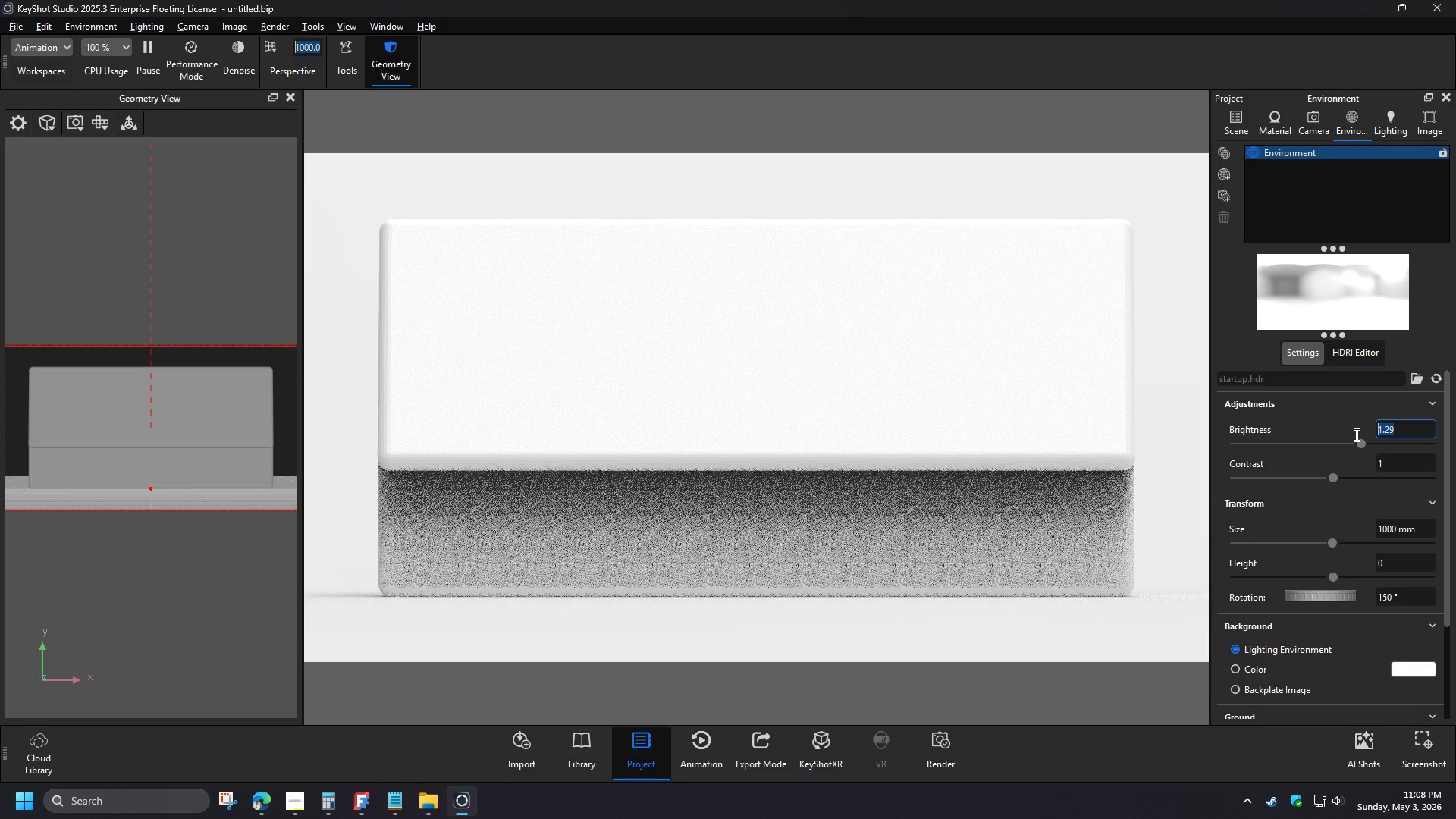 
key(Numpad1)
 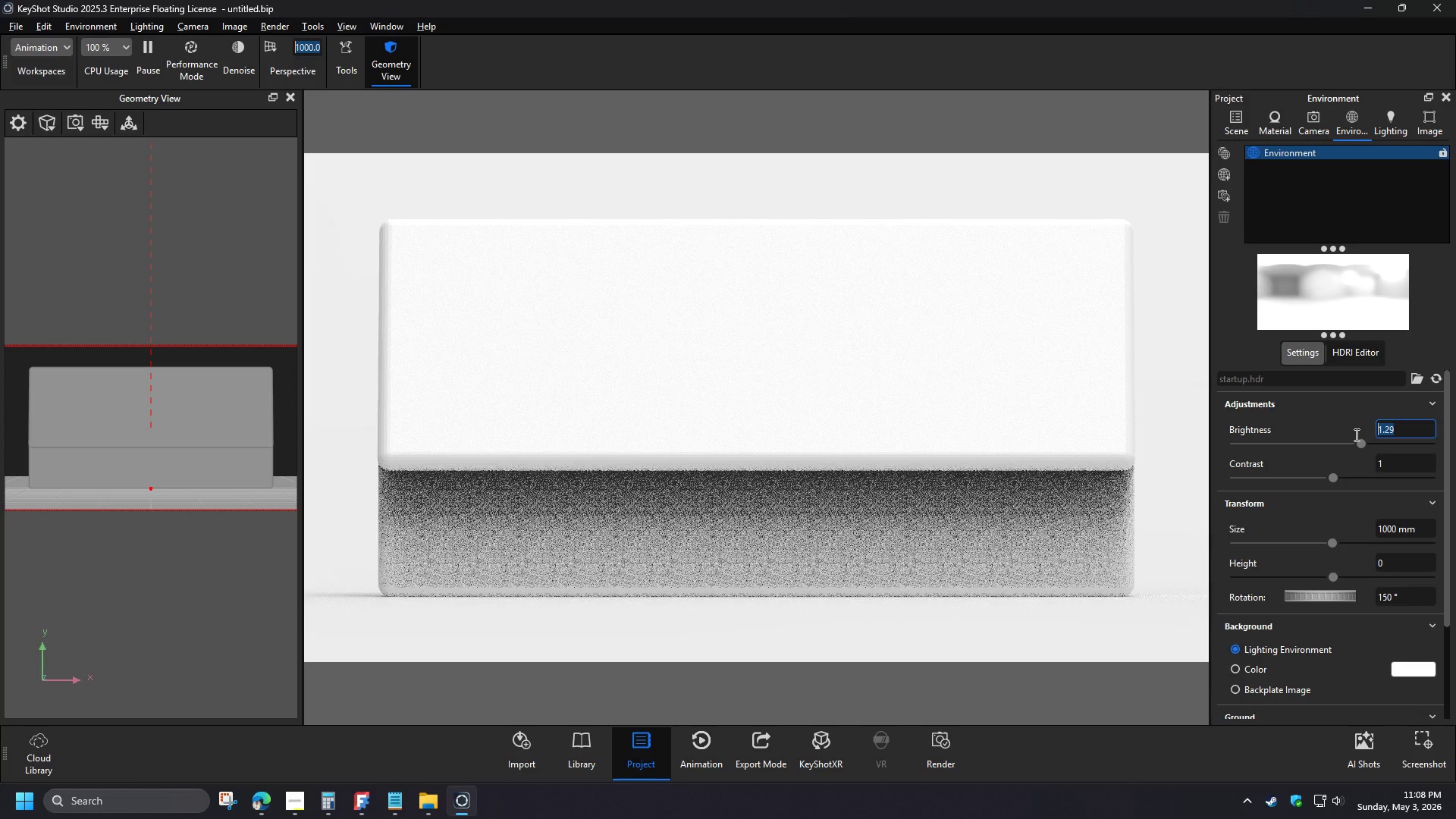 
key(NumpadDecimal)
 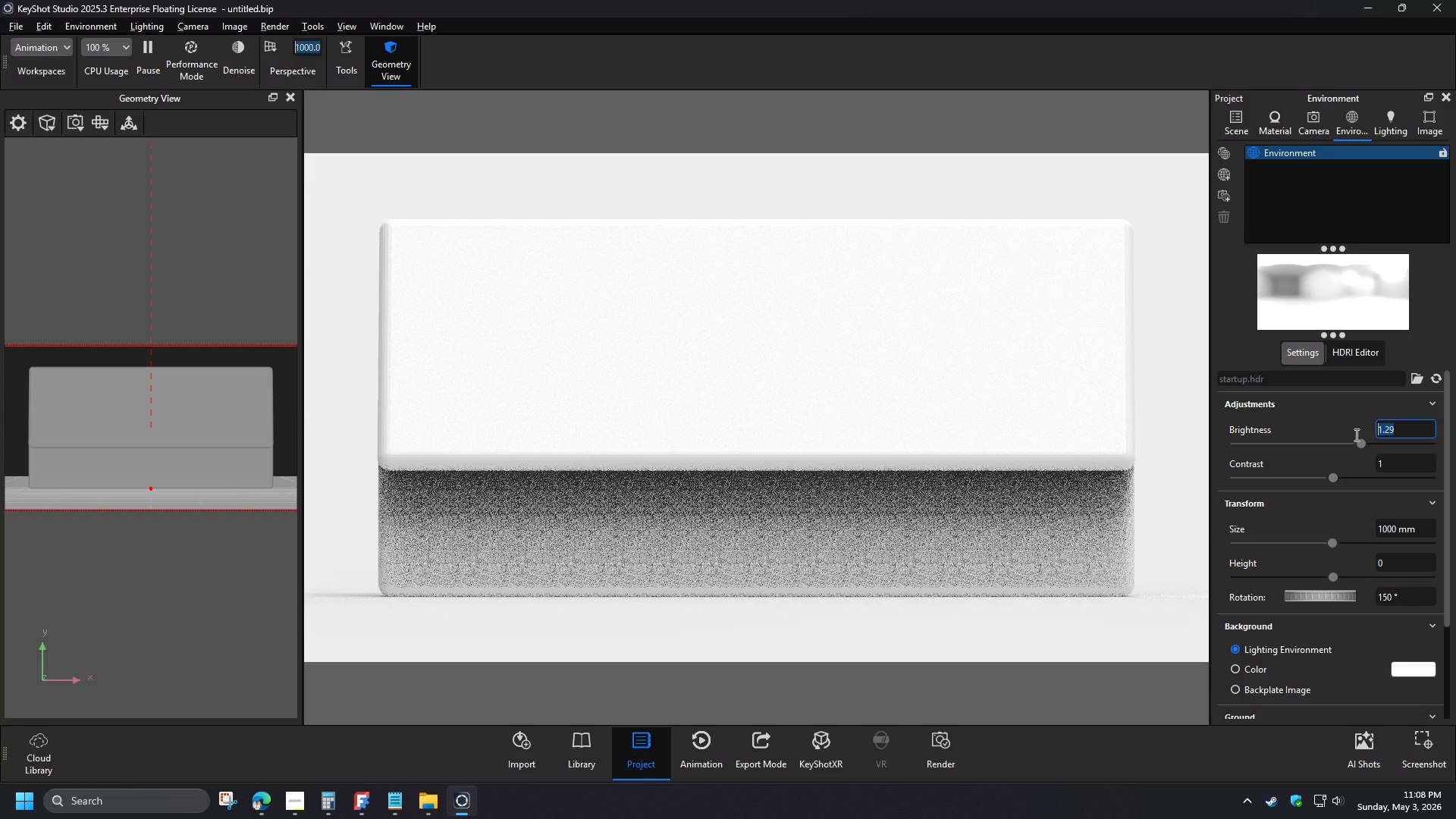 
key(Numpad2)
 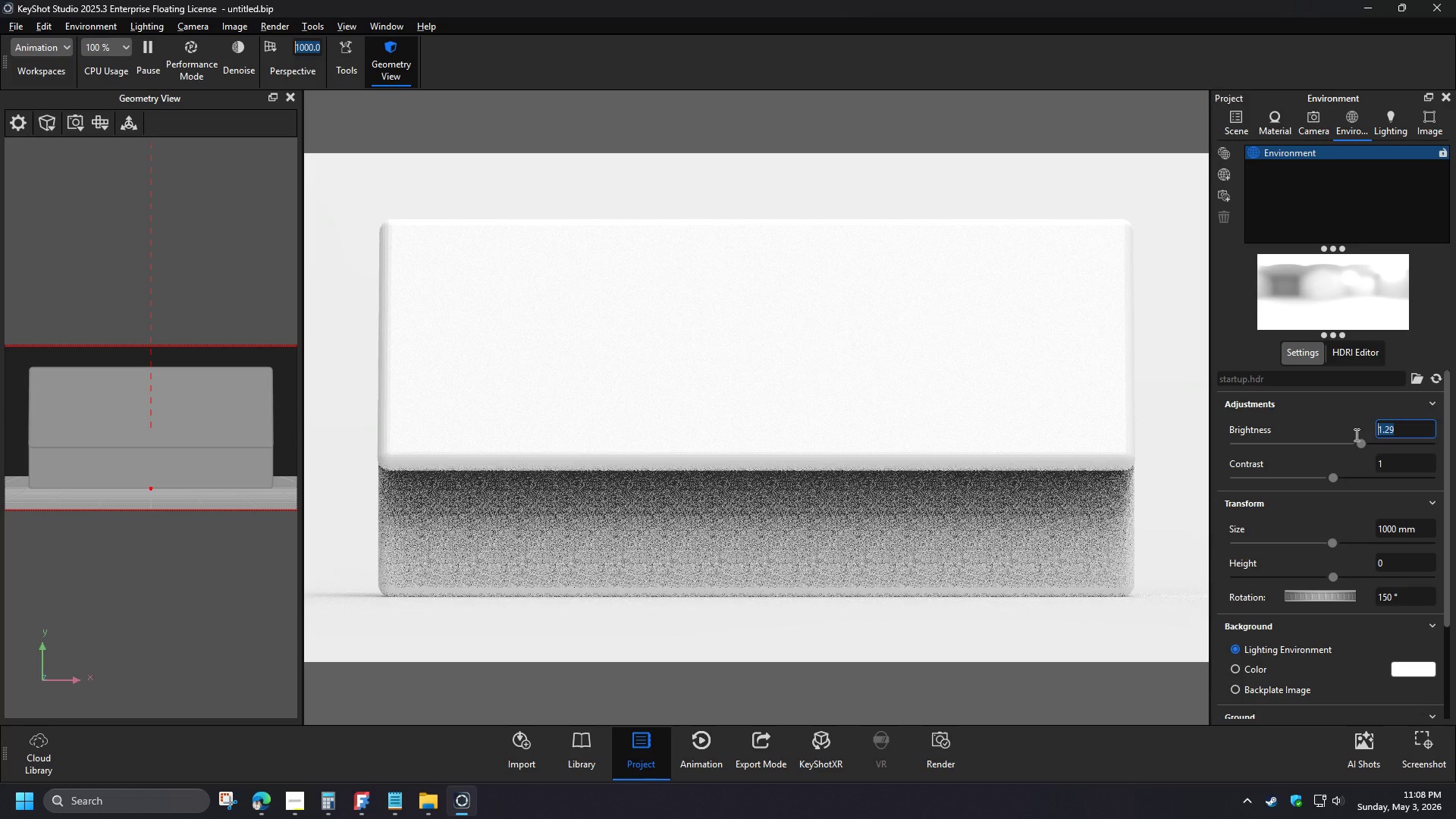 
left_click([1393, 462])
 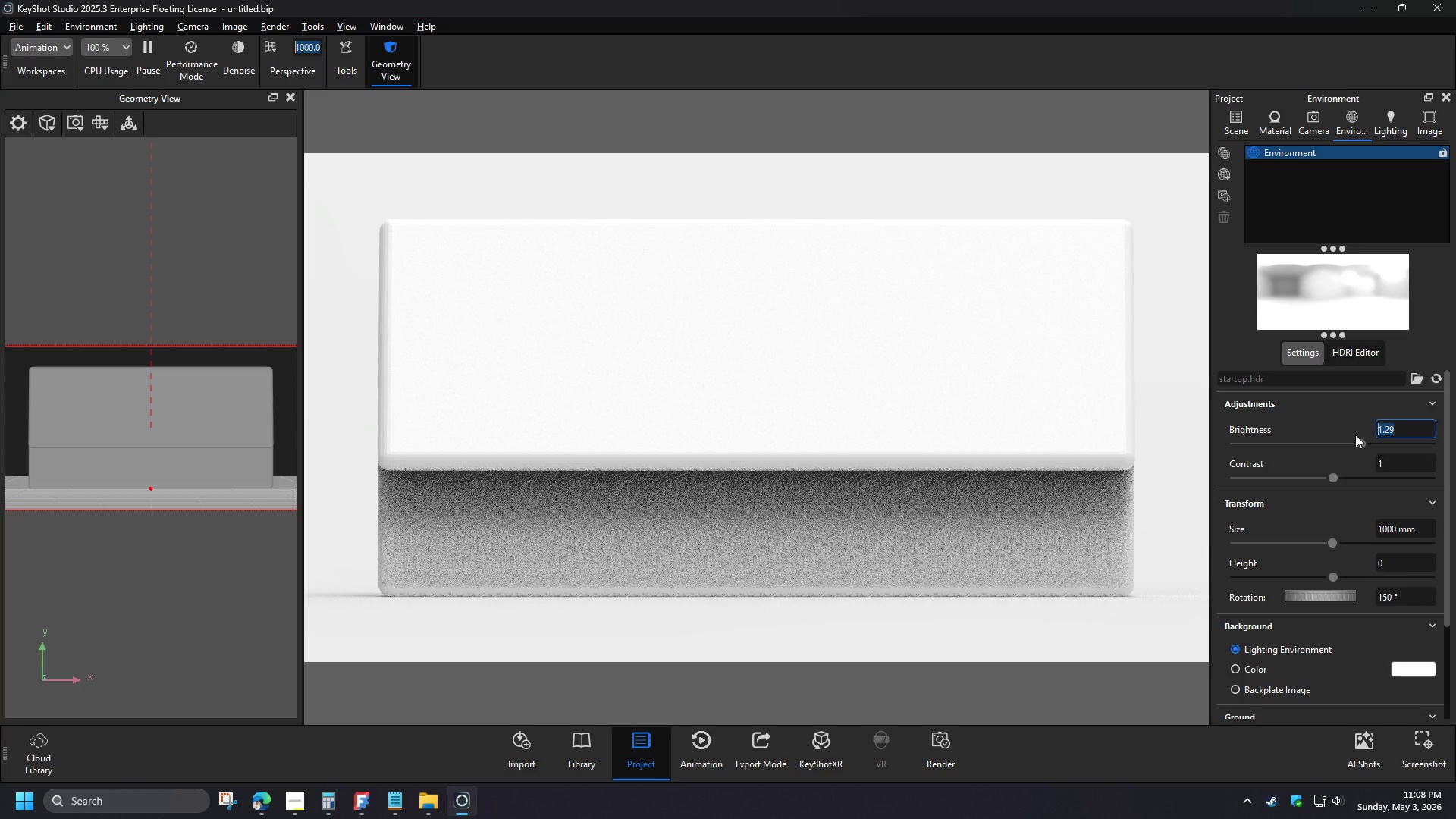 
left_click([1401, 432])
 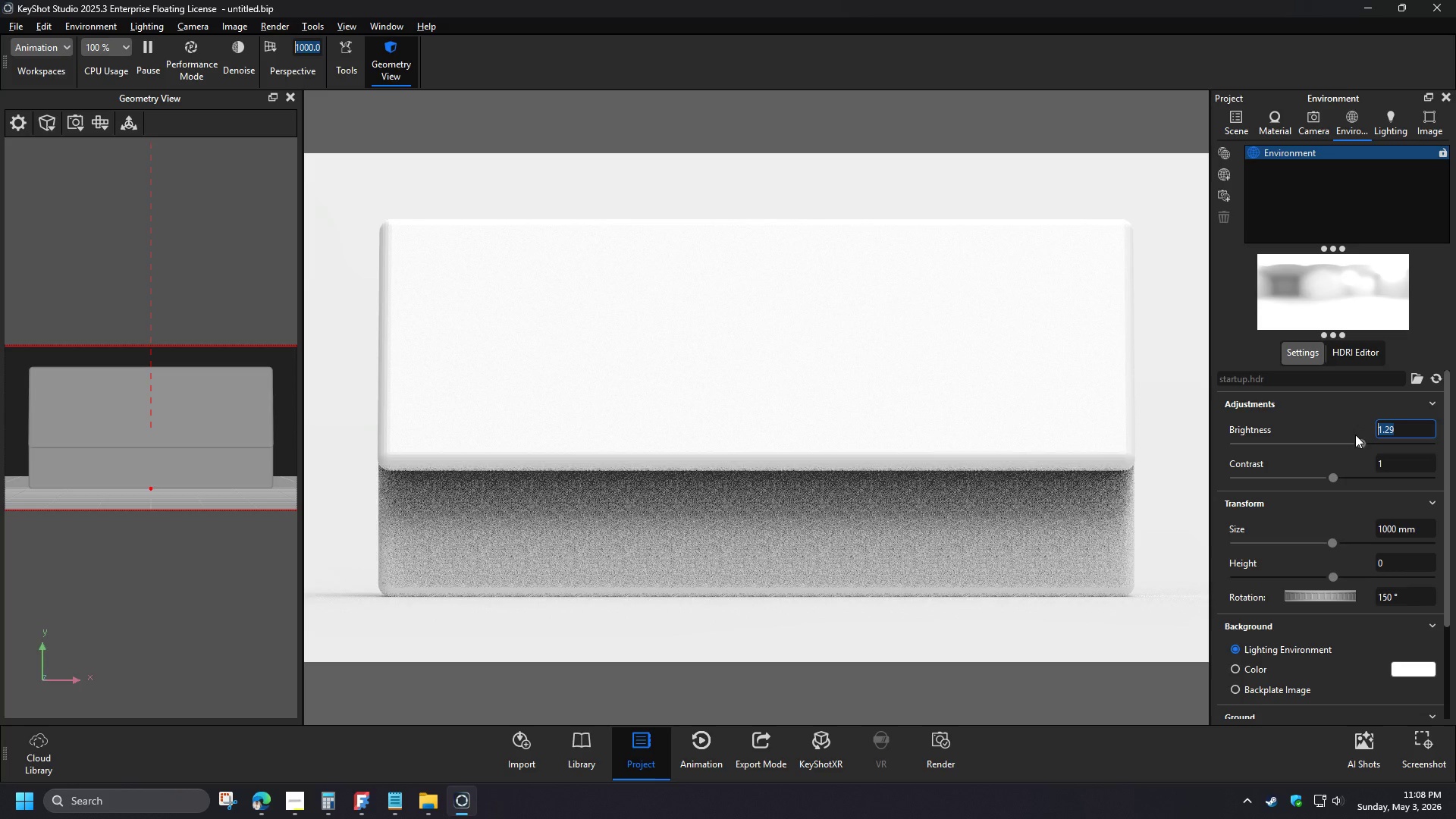 
left_click_drag(start_coordinate=[1401, 432], to_coordinate=[1357, 429])
 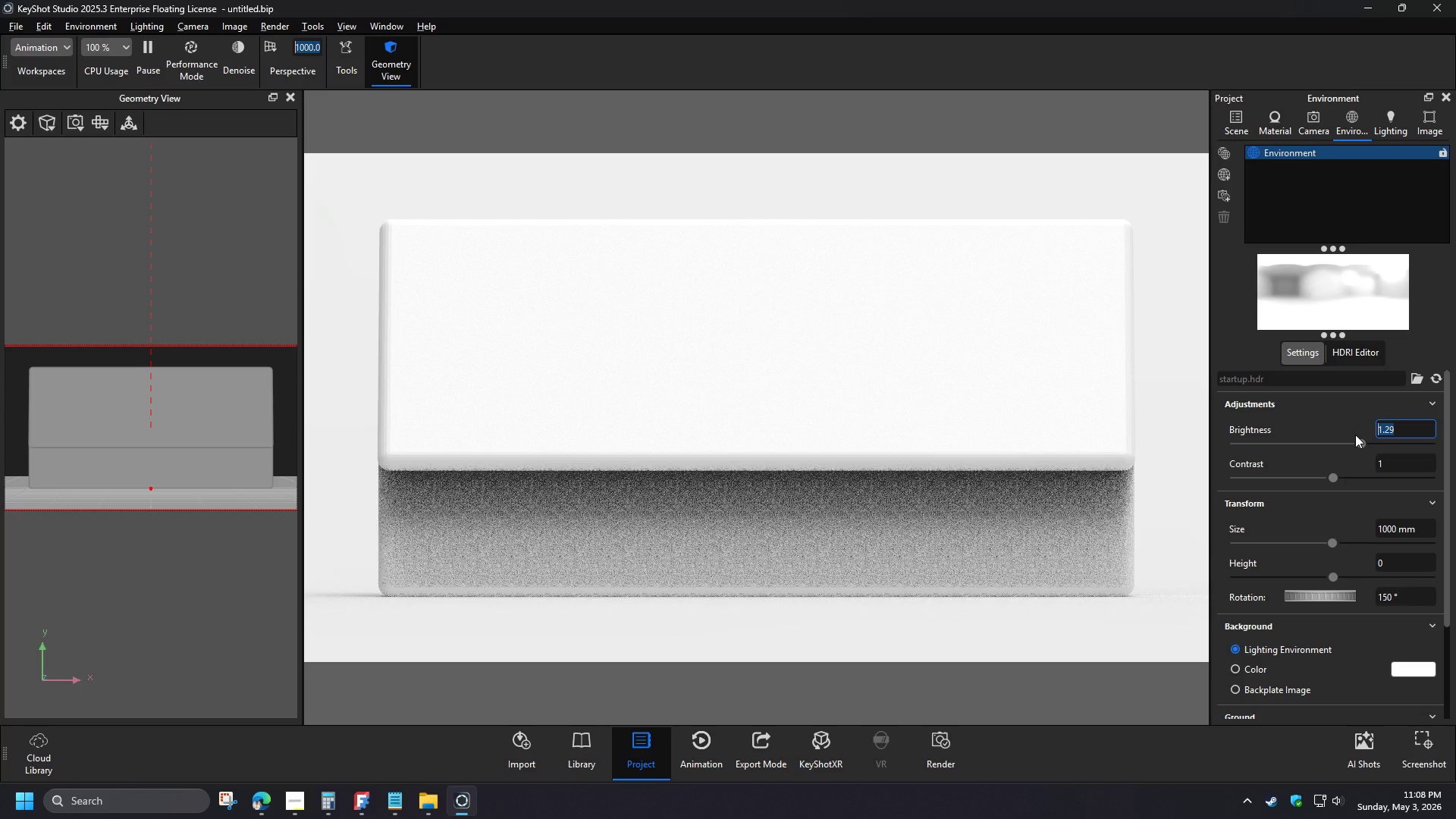 
key(ArrowUp)
 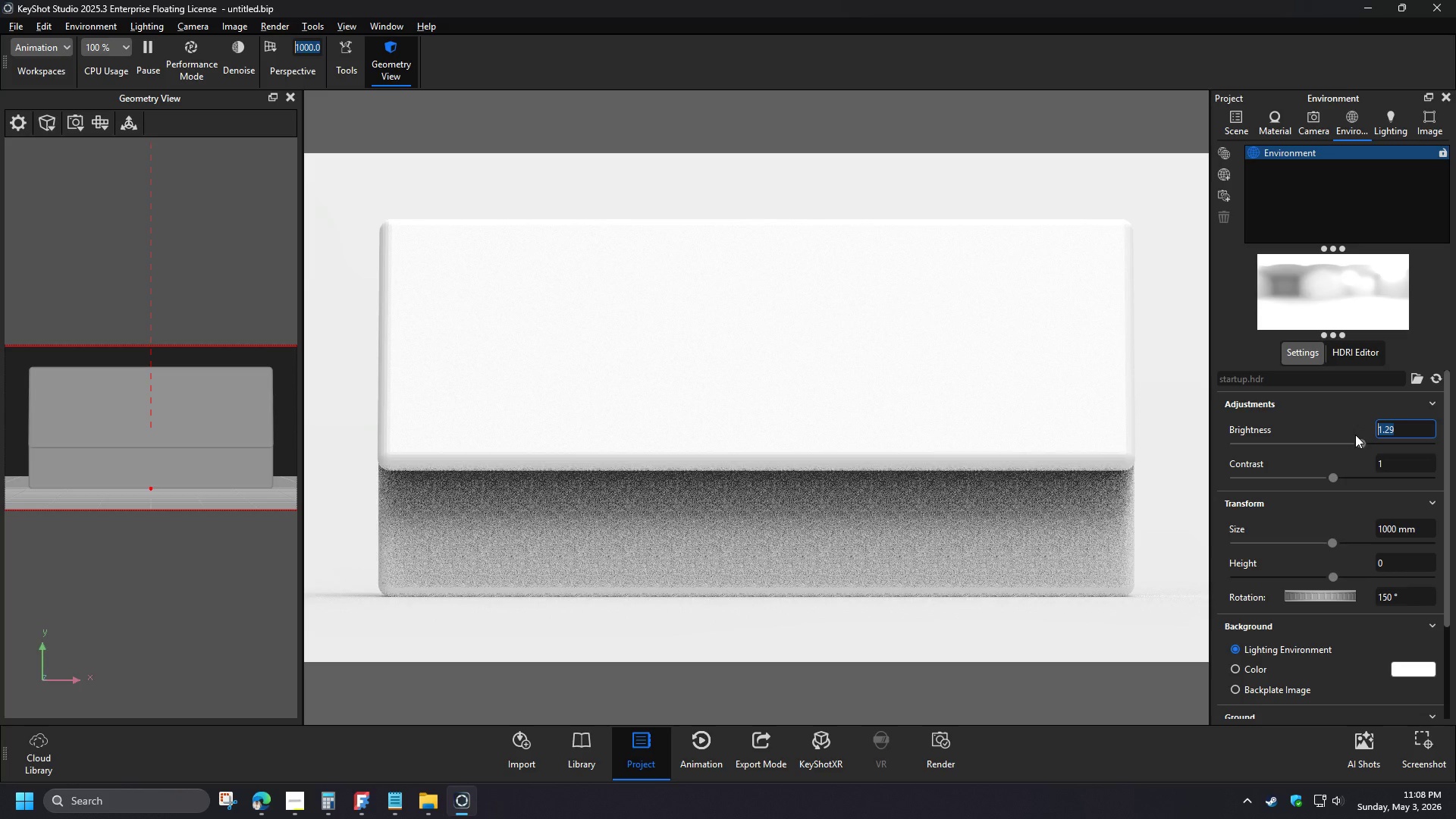 
key(Numpad0)
 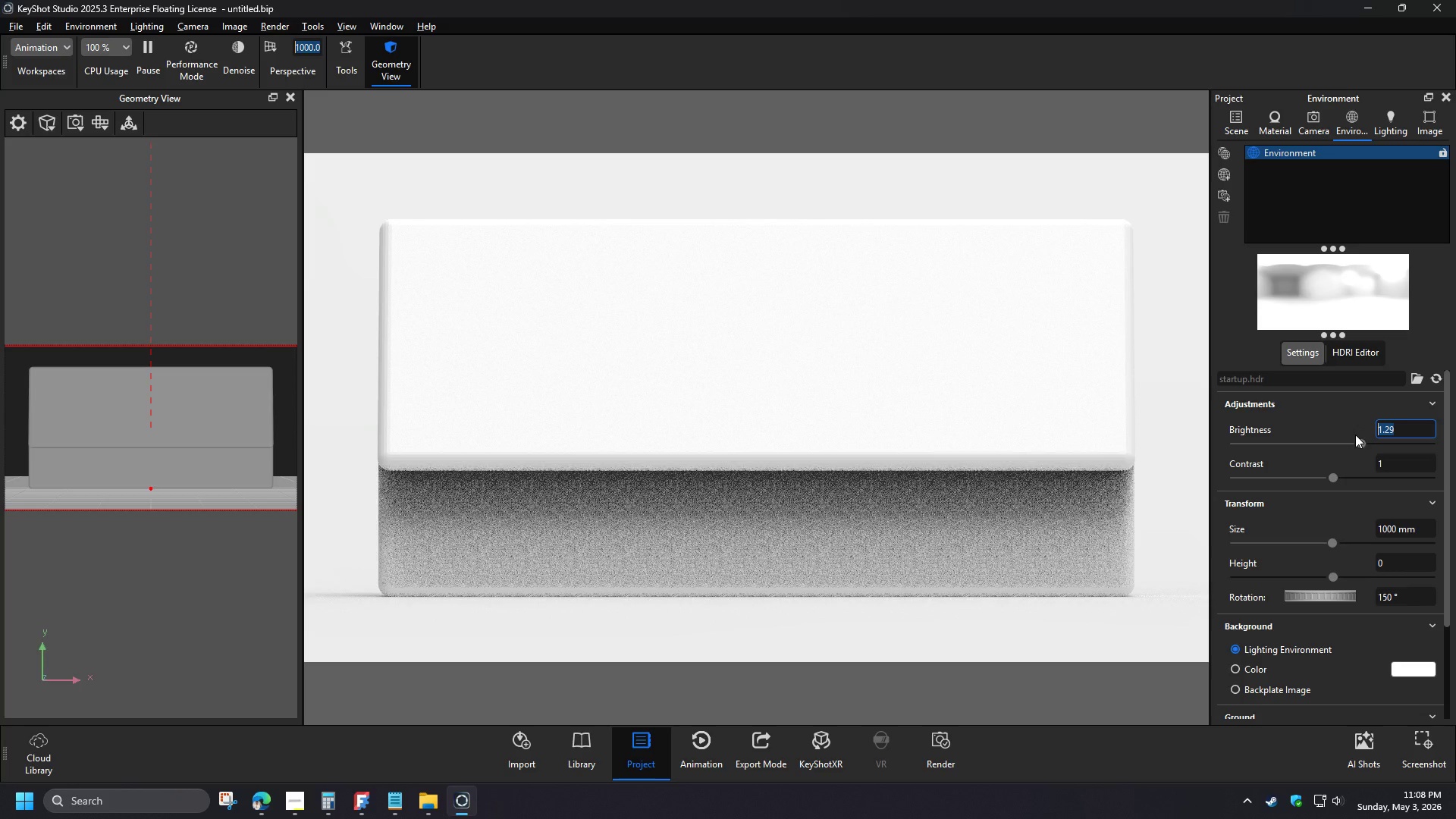 
key(Backspace)
 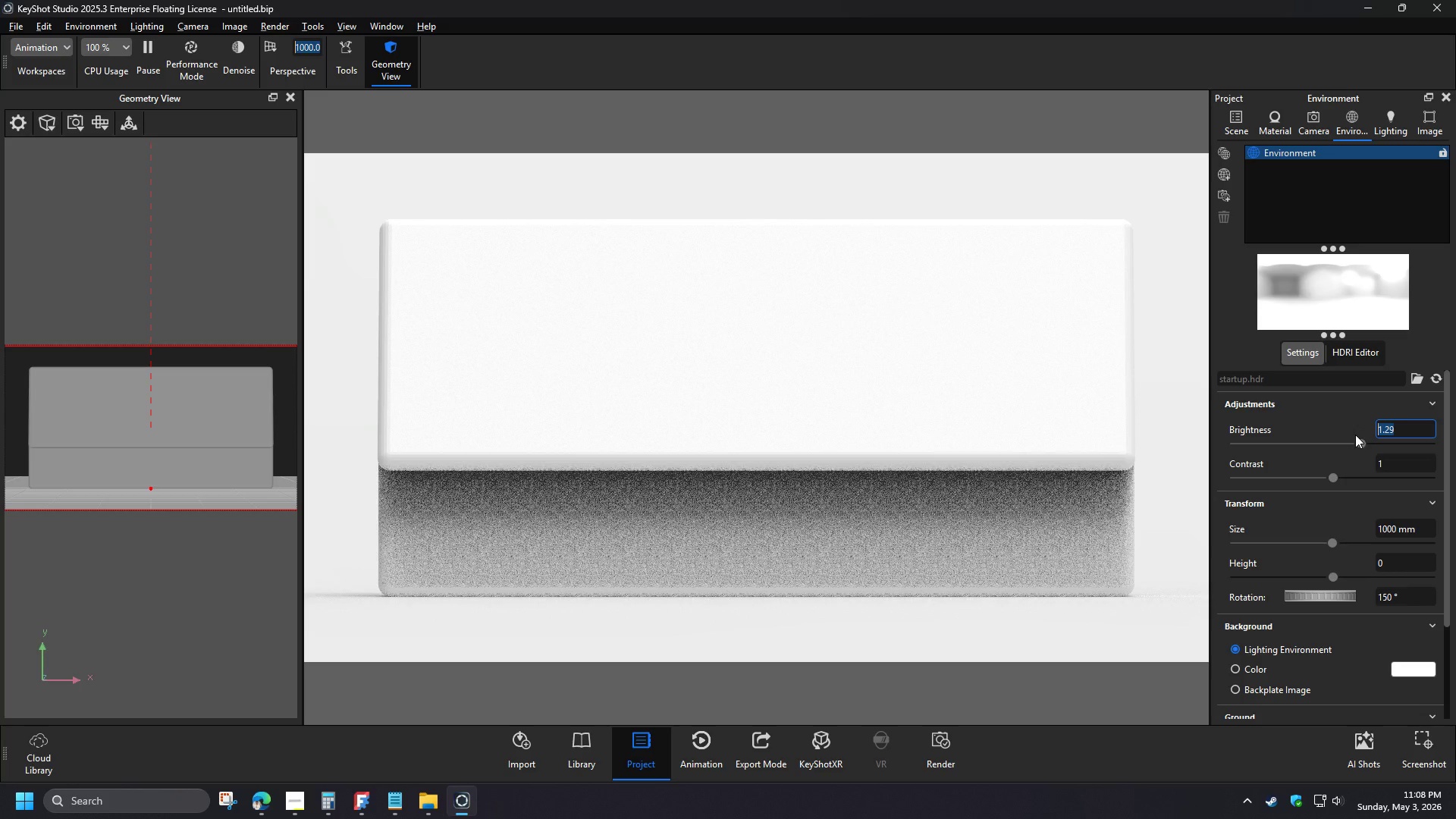 
key(Numpad1)
 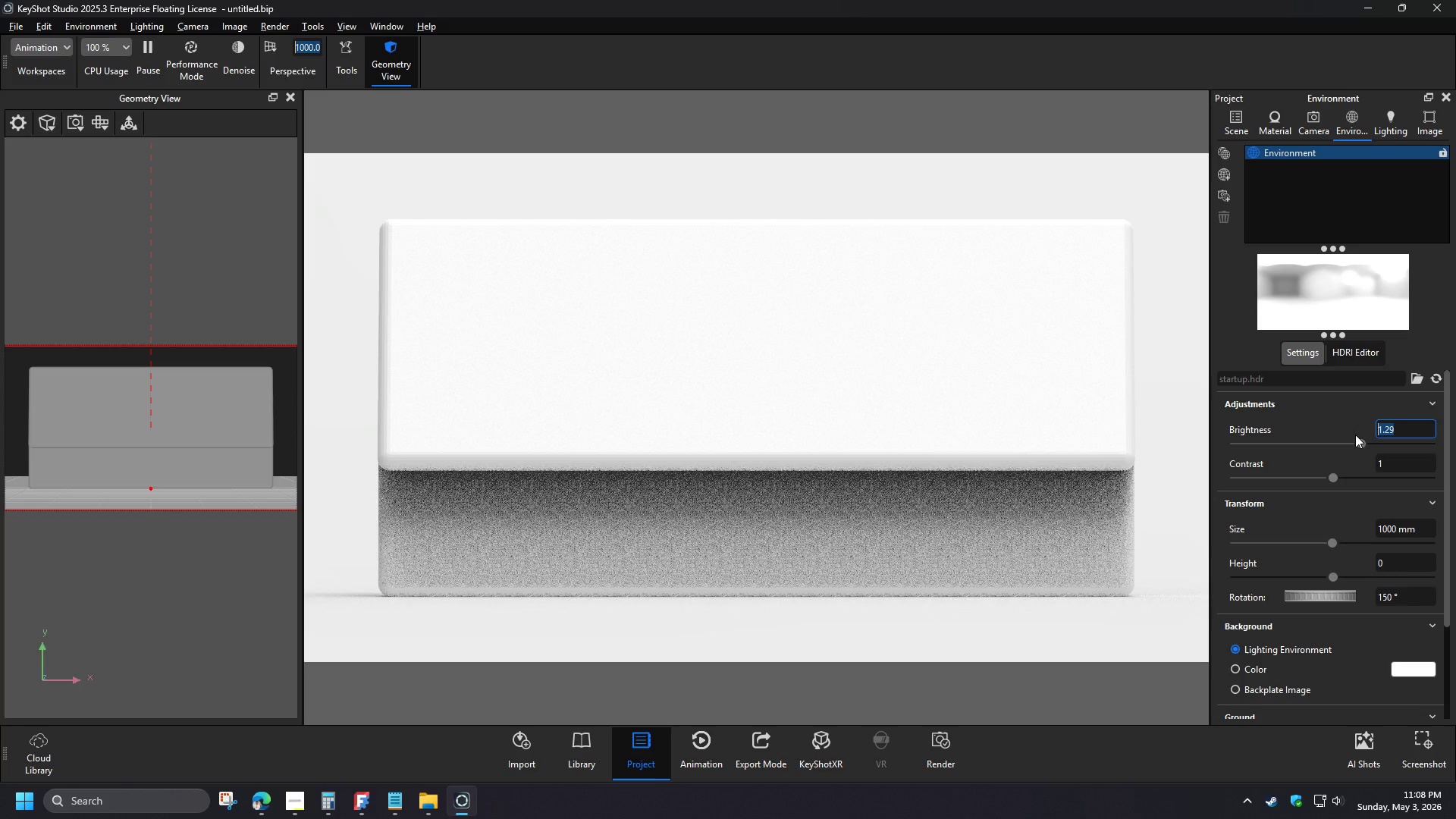 
key(NumpadDecimal)
 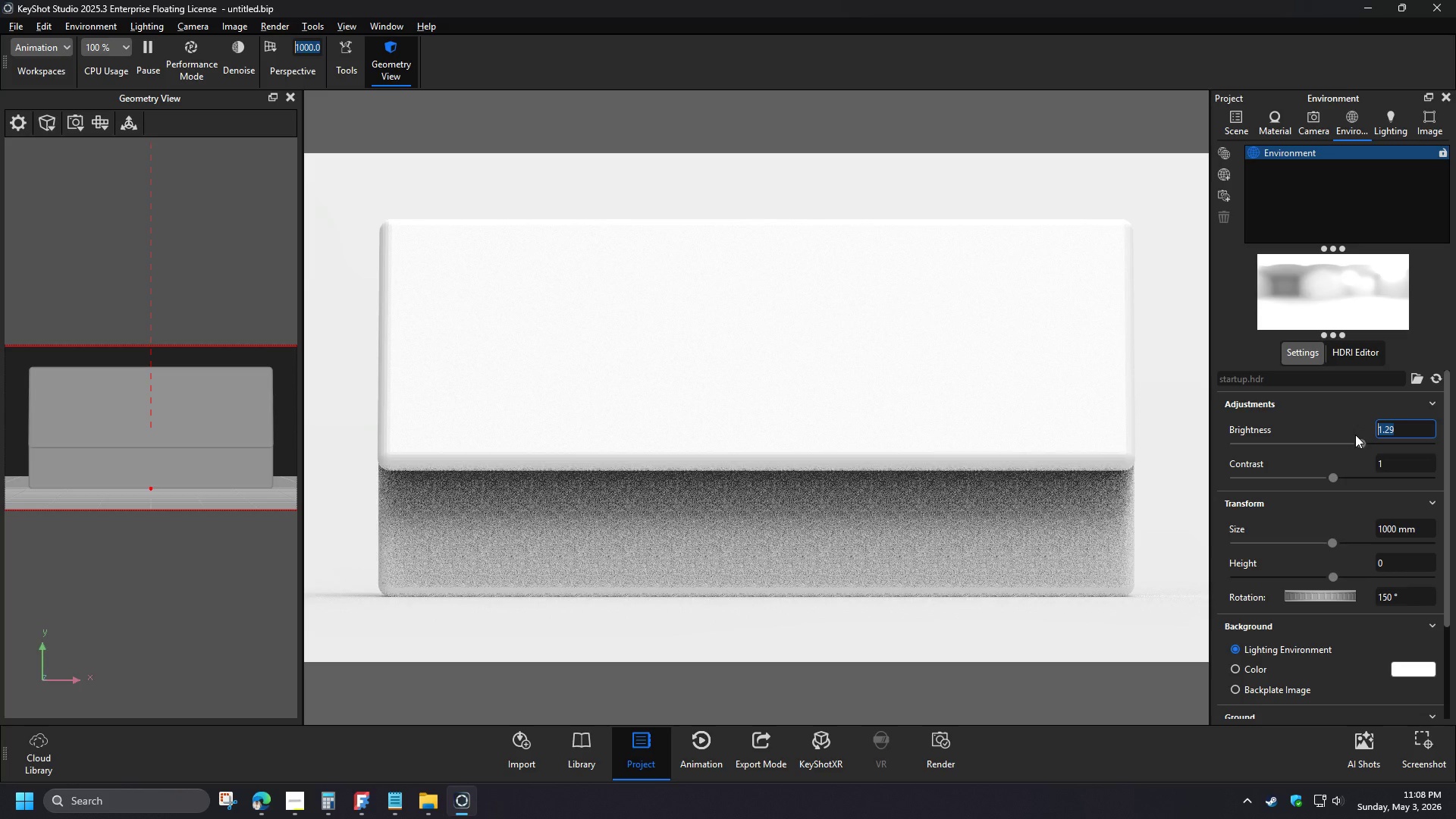 
key(Numpad3)
 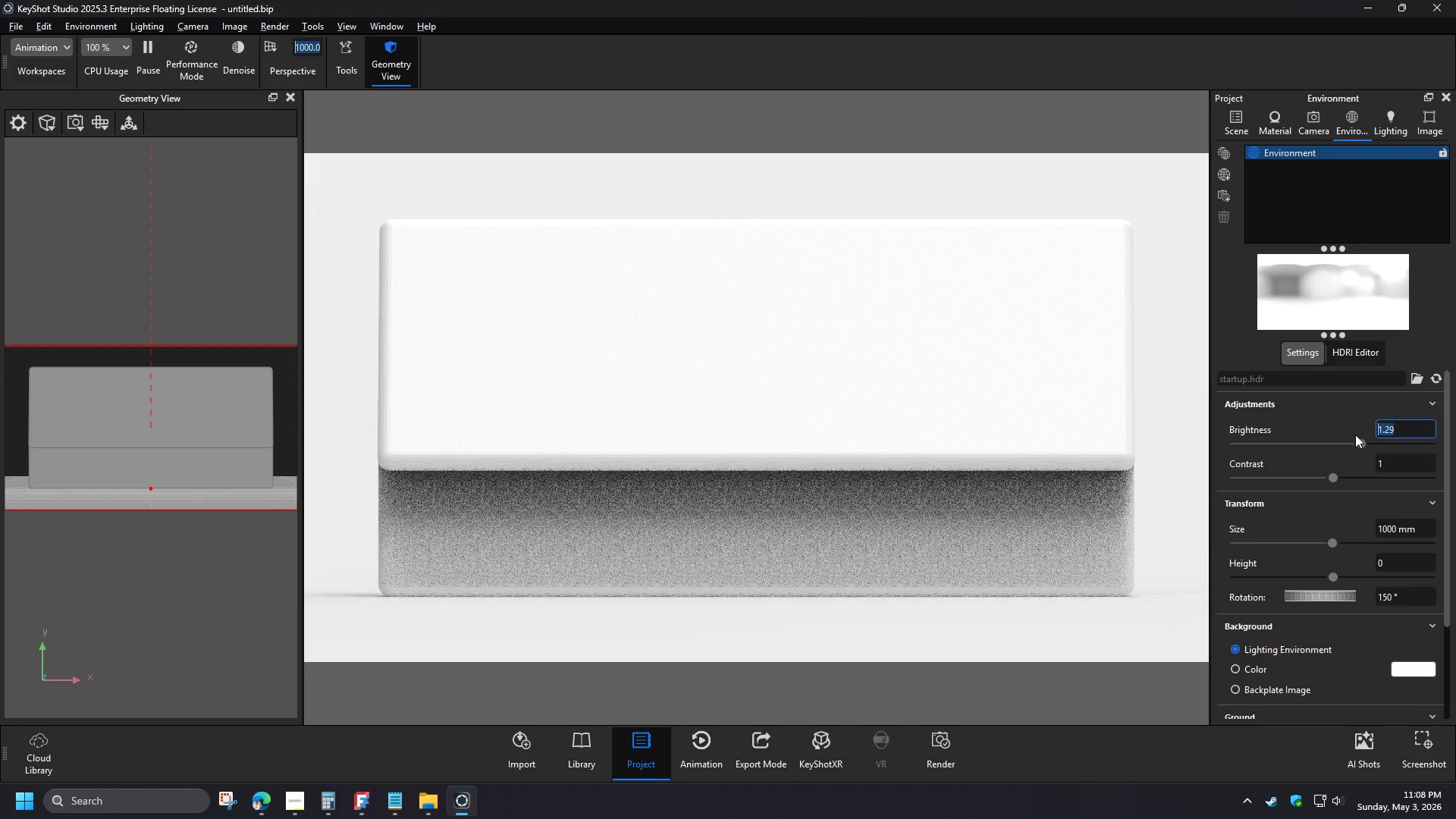 
left_click([1401, 462])
 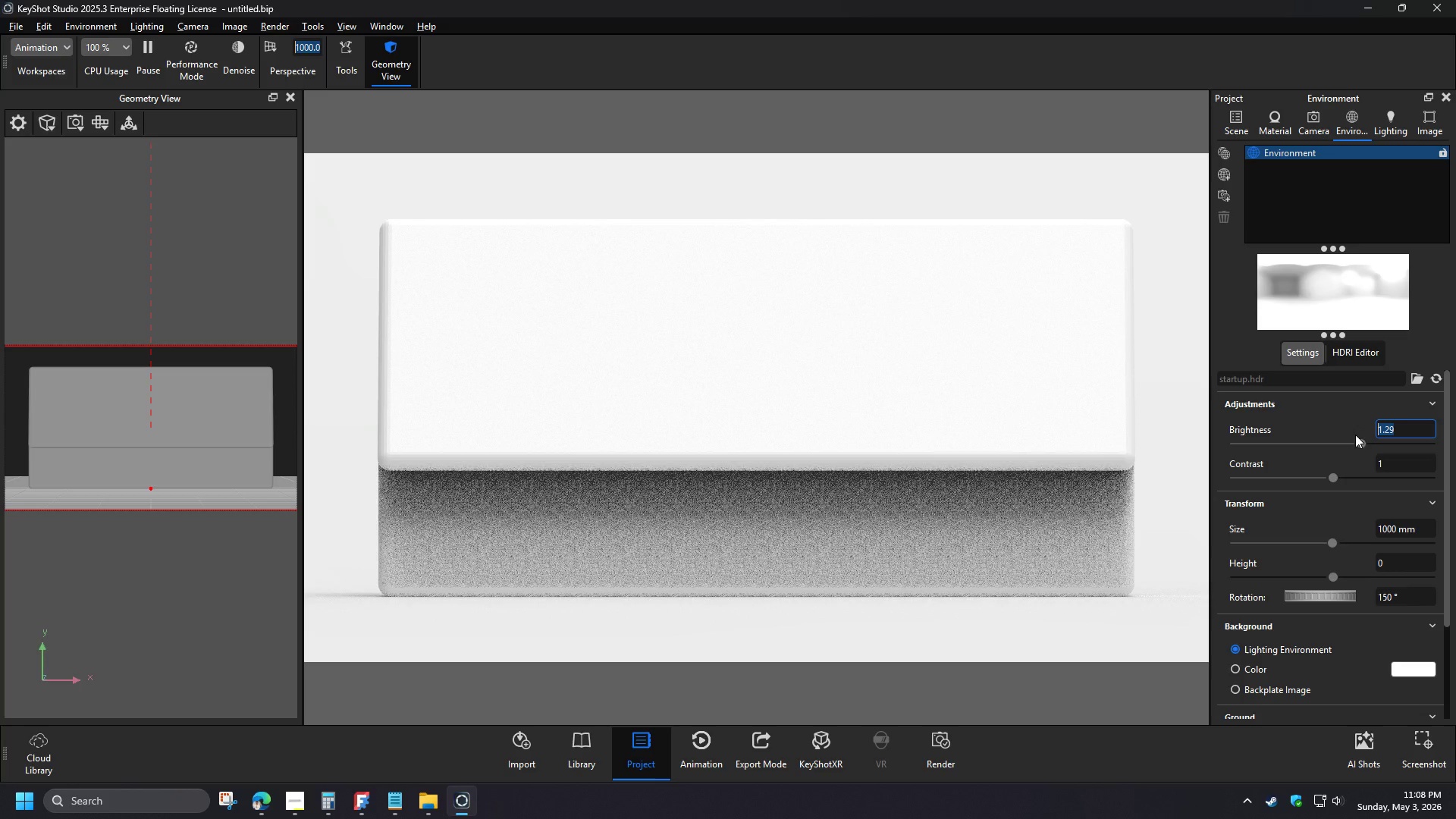 
wait(11.41)
 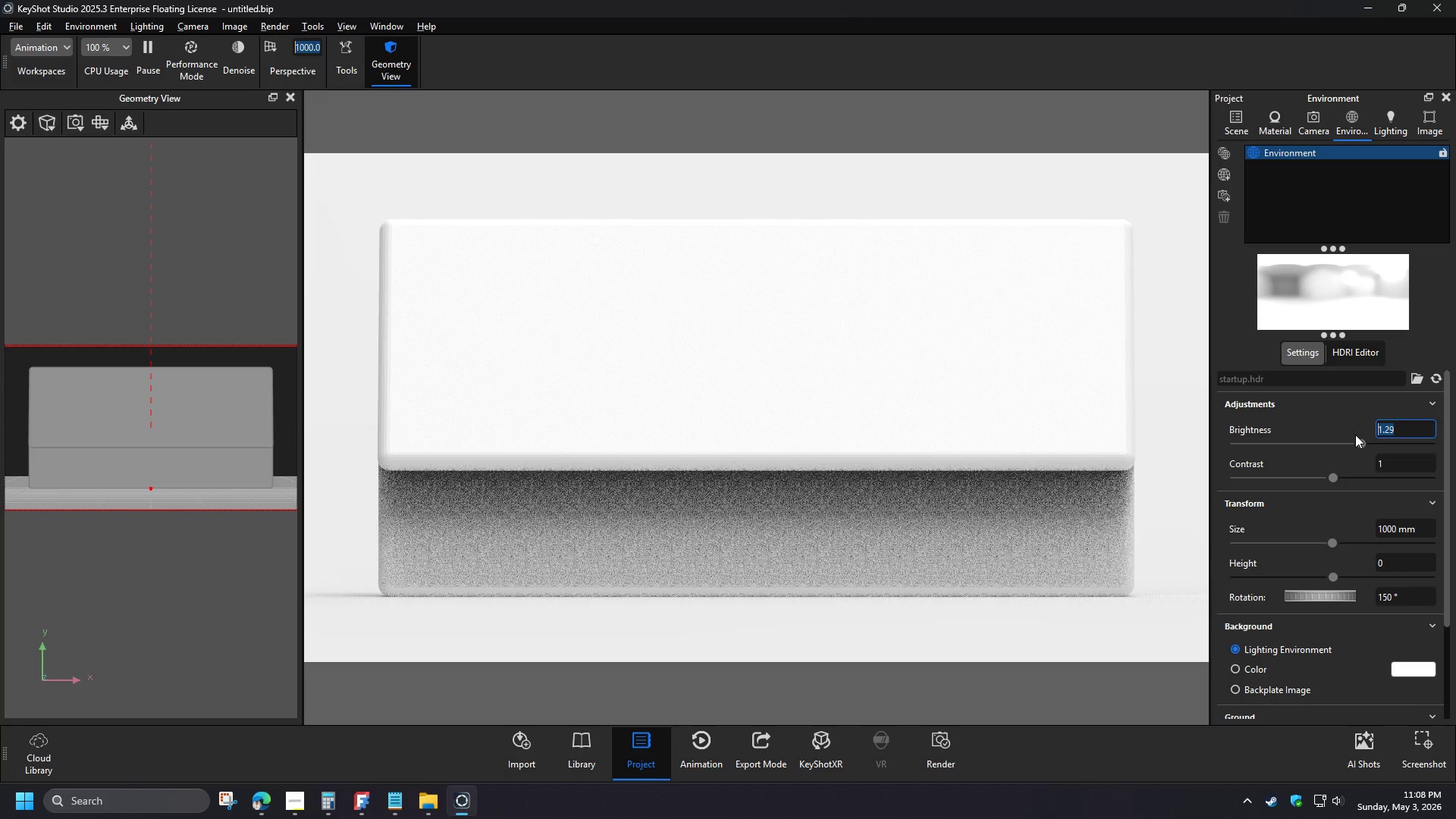 
left_click([945, 762])
 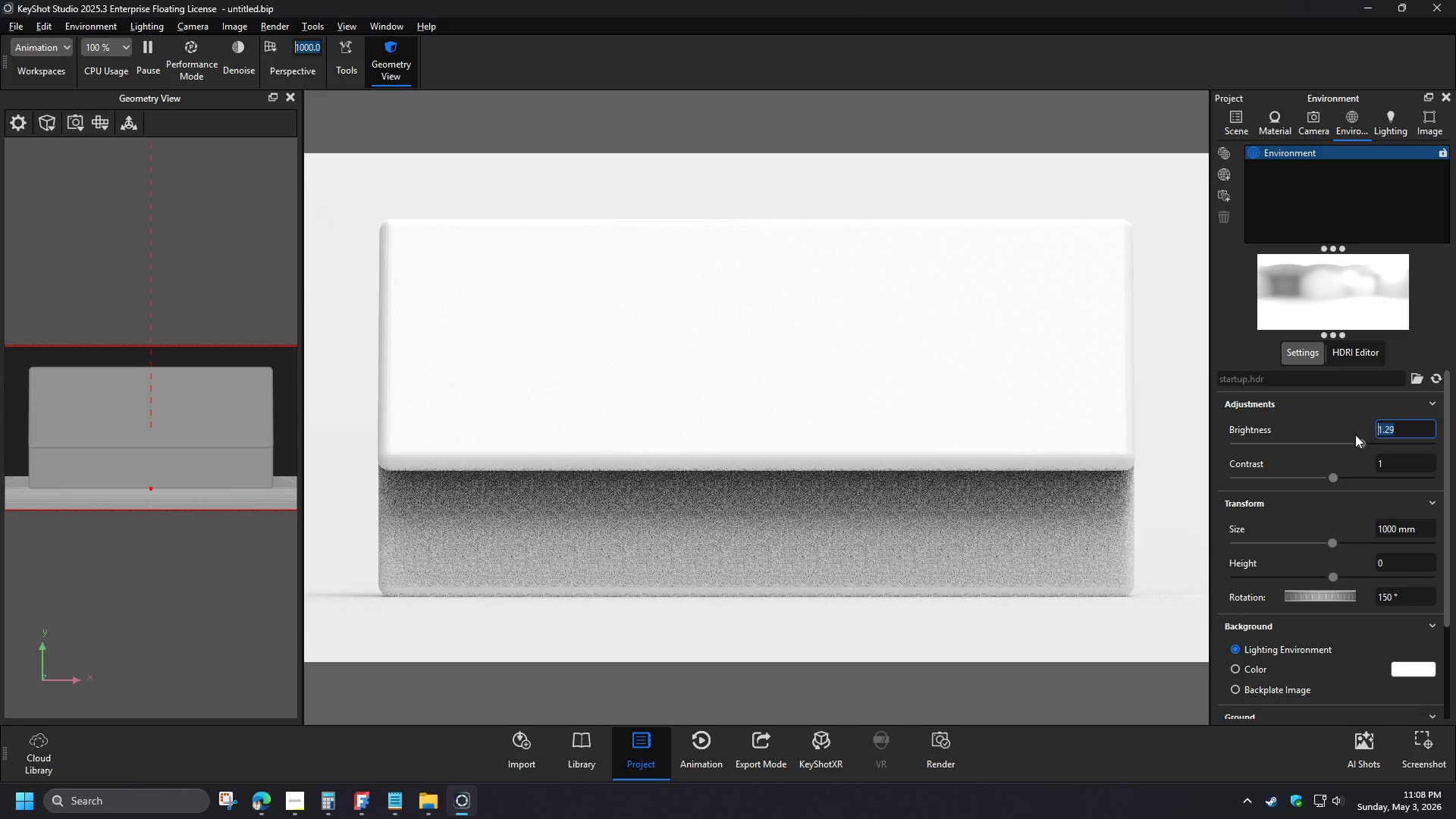 
left_click_drag(start_coordinate=[732, 301], to_coordinate=[442, 303])
 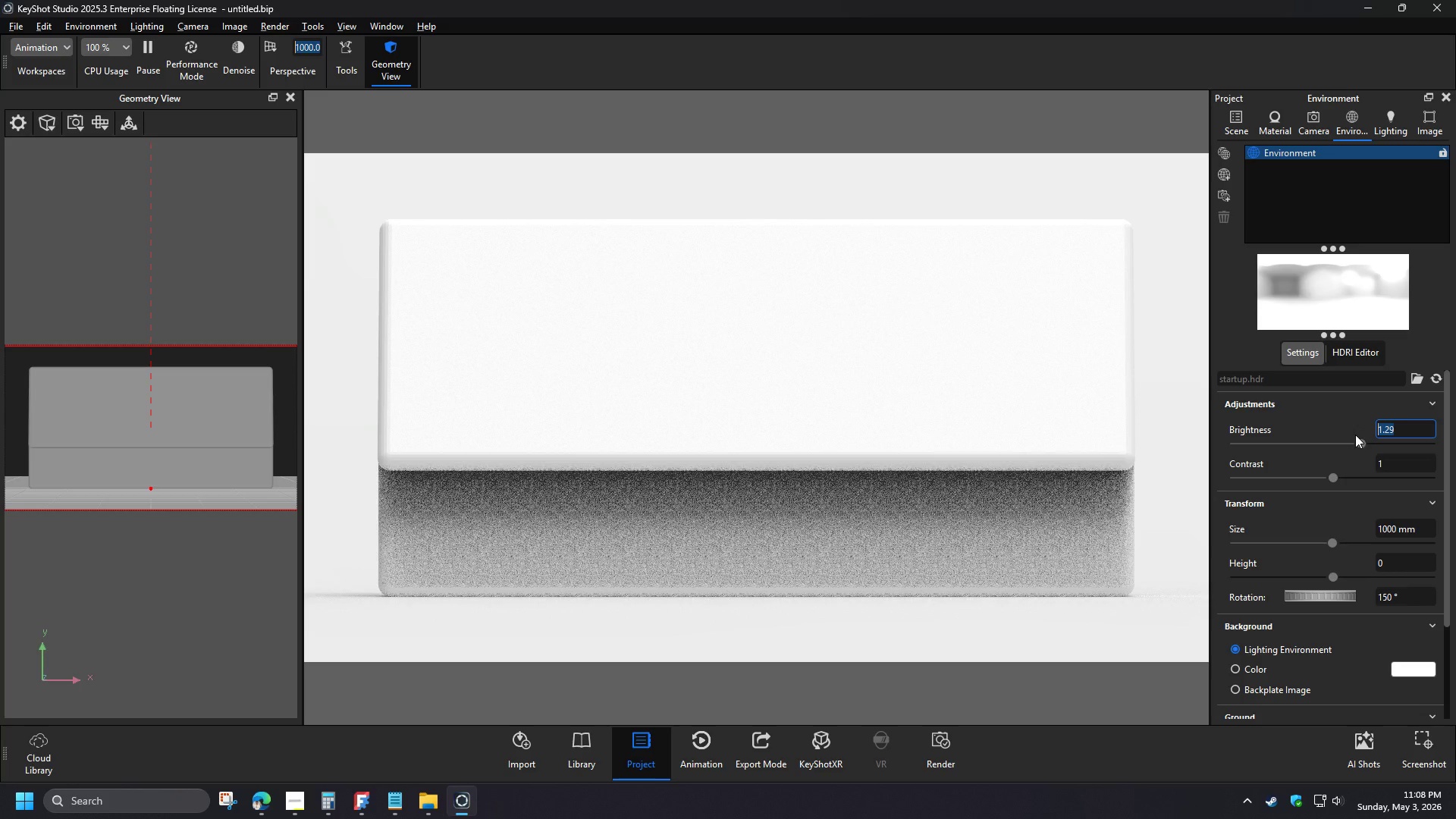 
key(Control+C)
 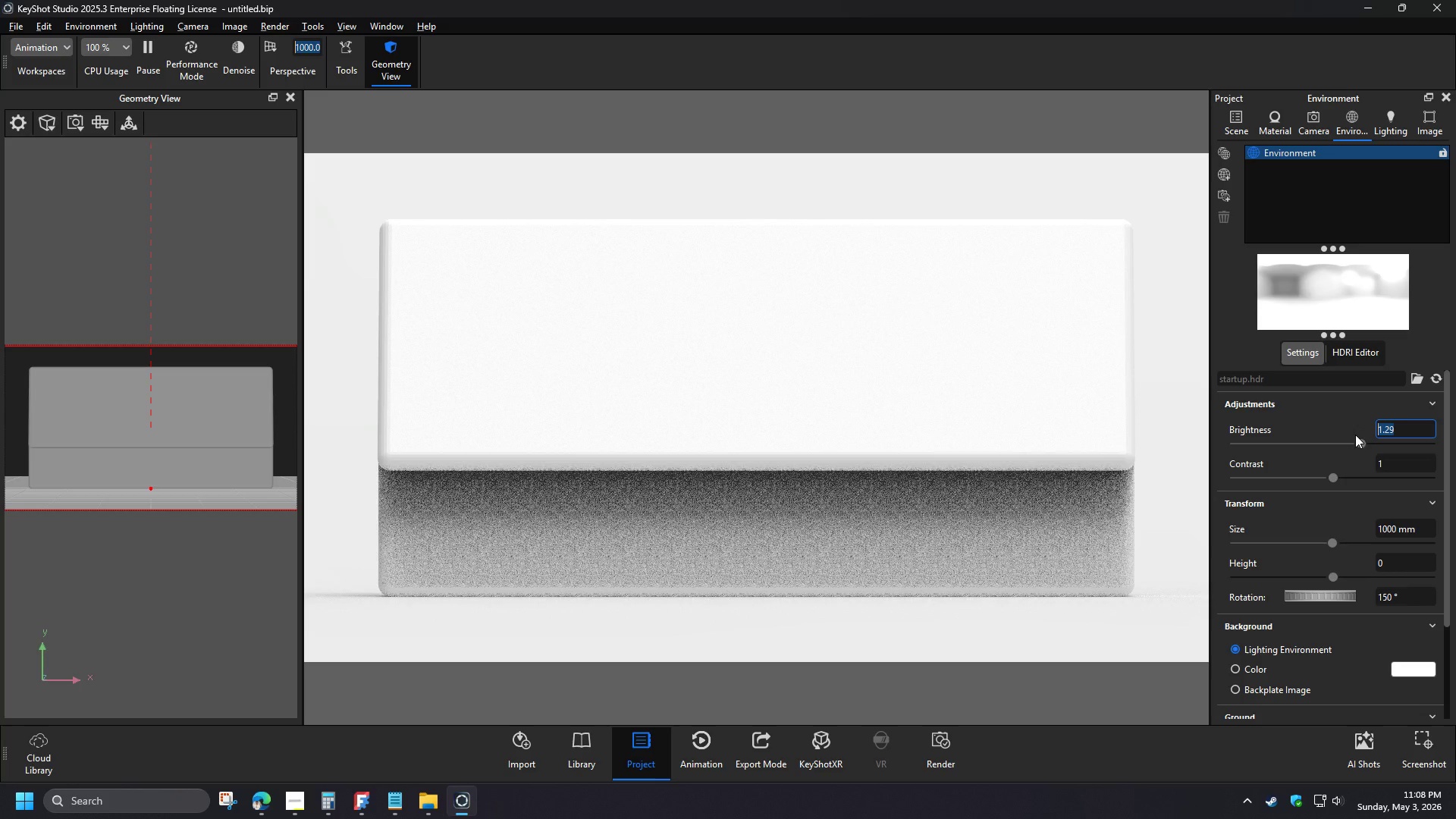 
left_click([392, 168])
 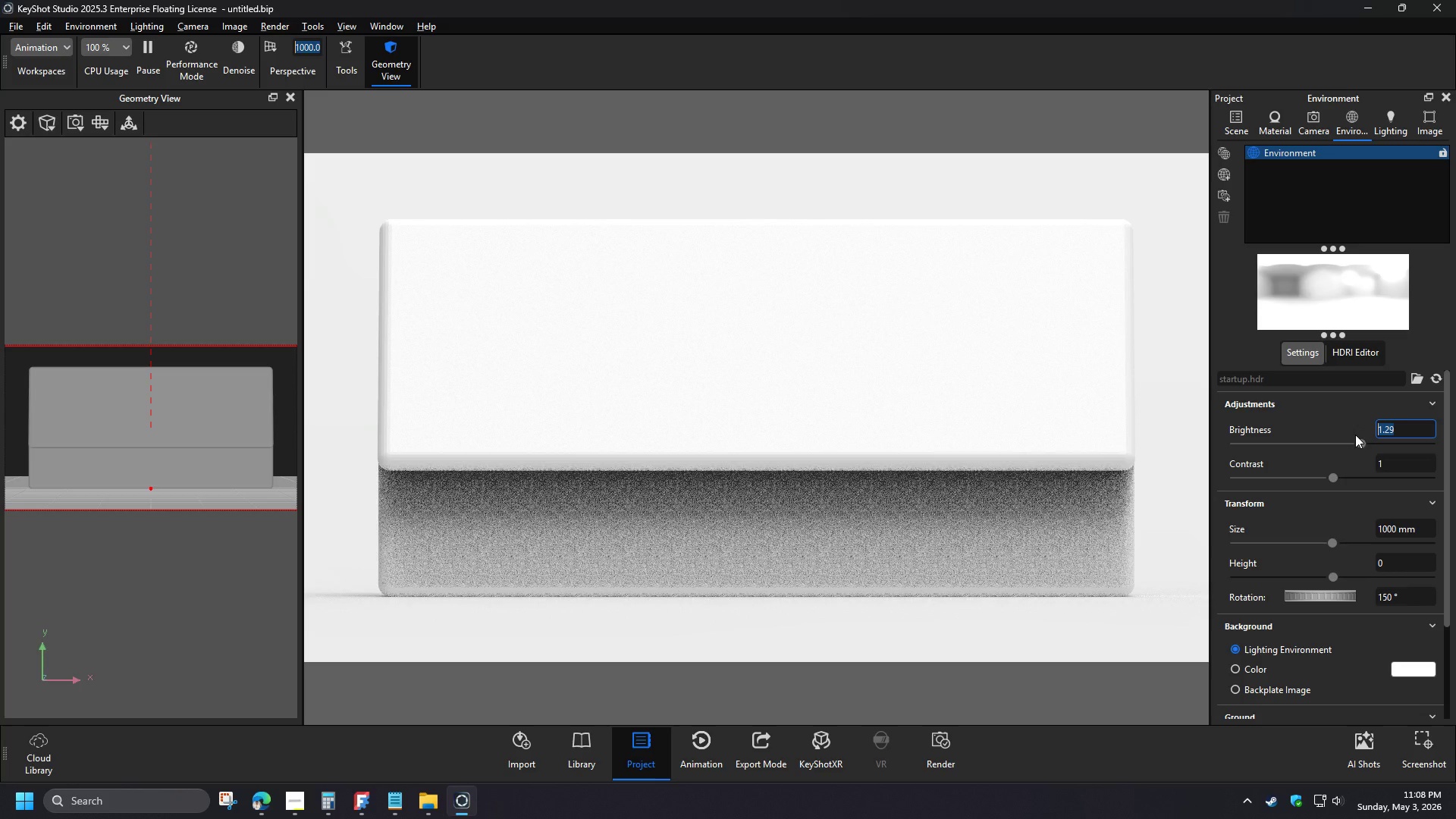 
left_click([388, 155])
 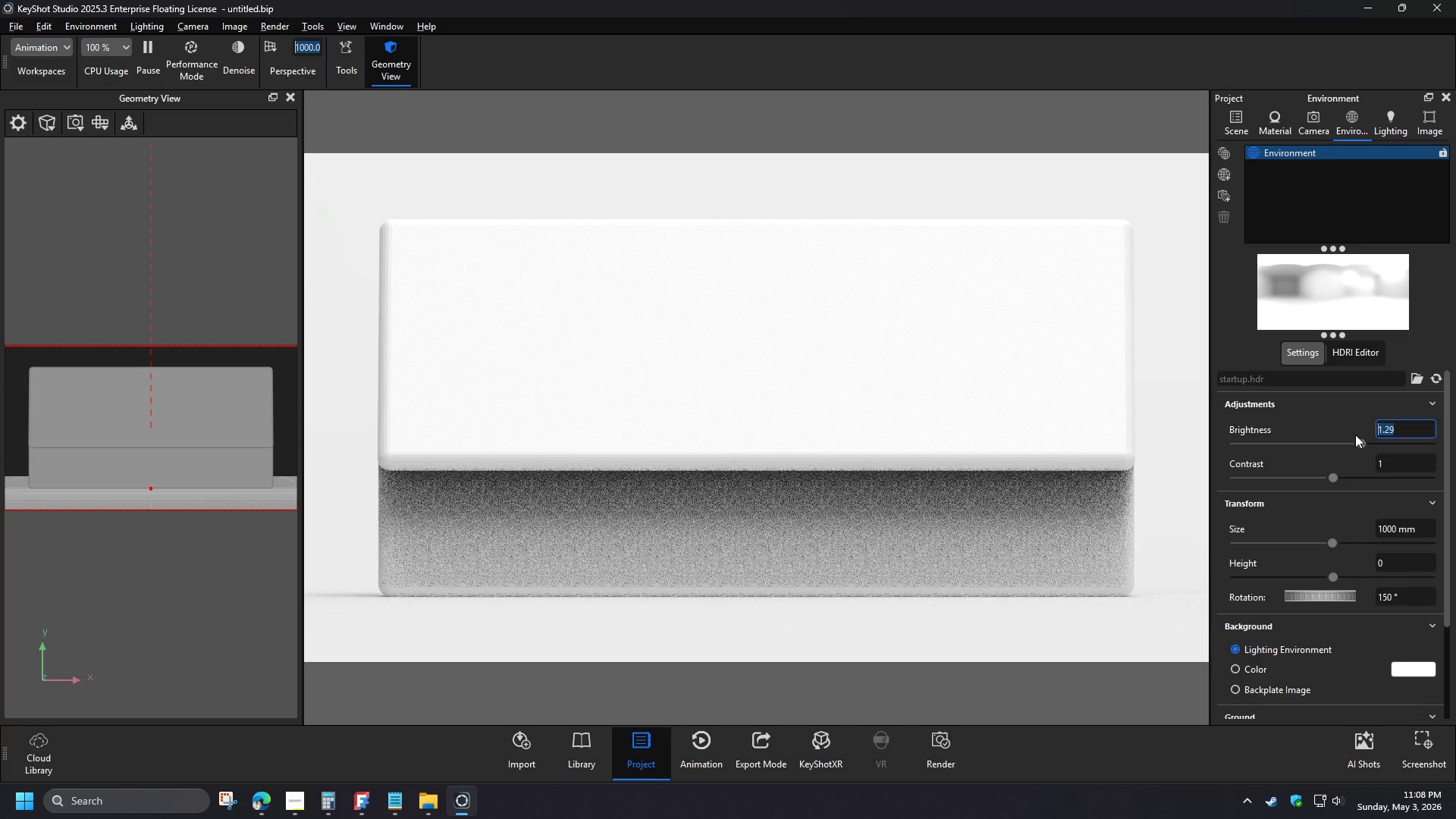 
wait(5.58)
 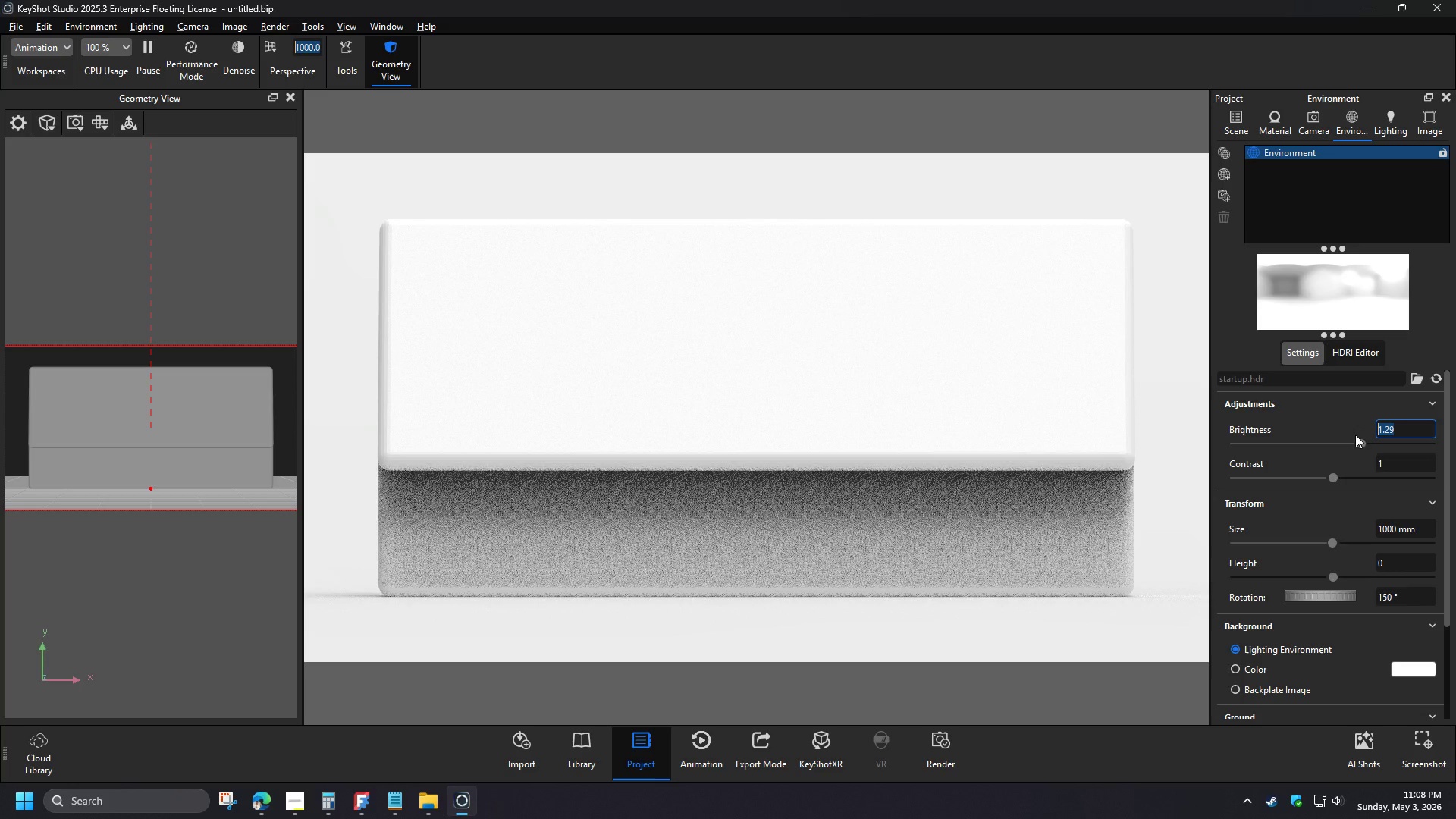 
left_click([1078, 684])
 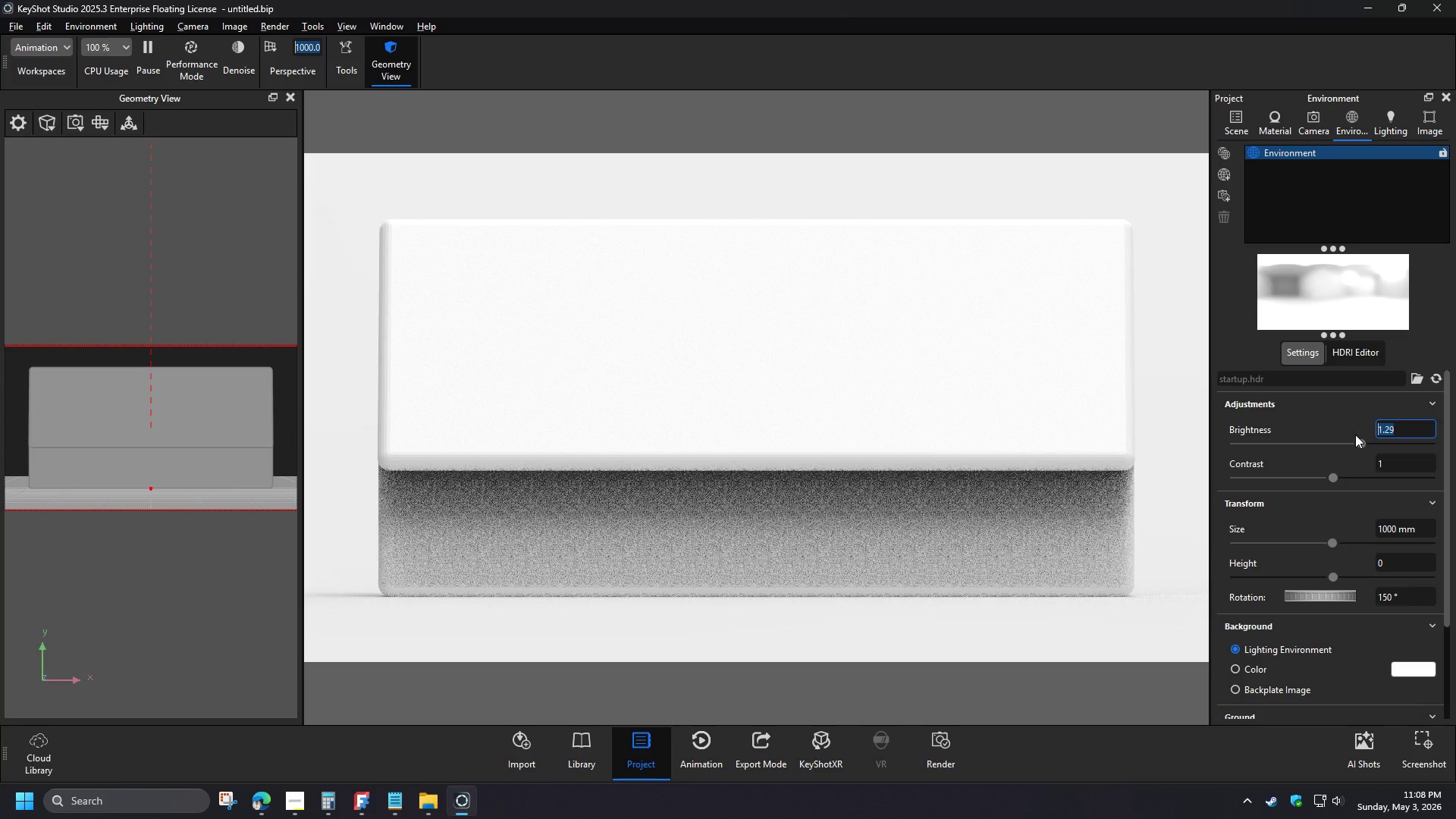 
left_click([303, 806])